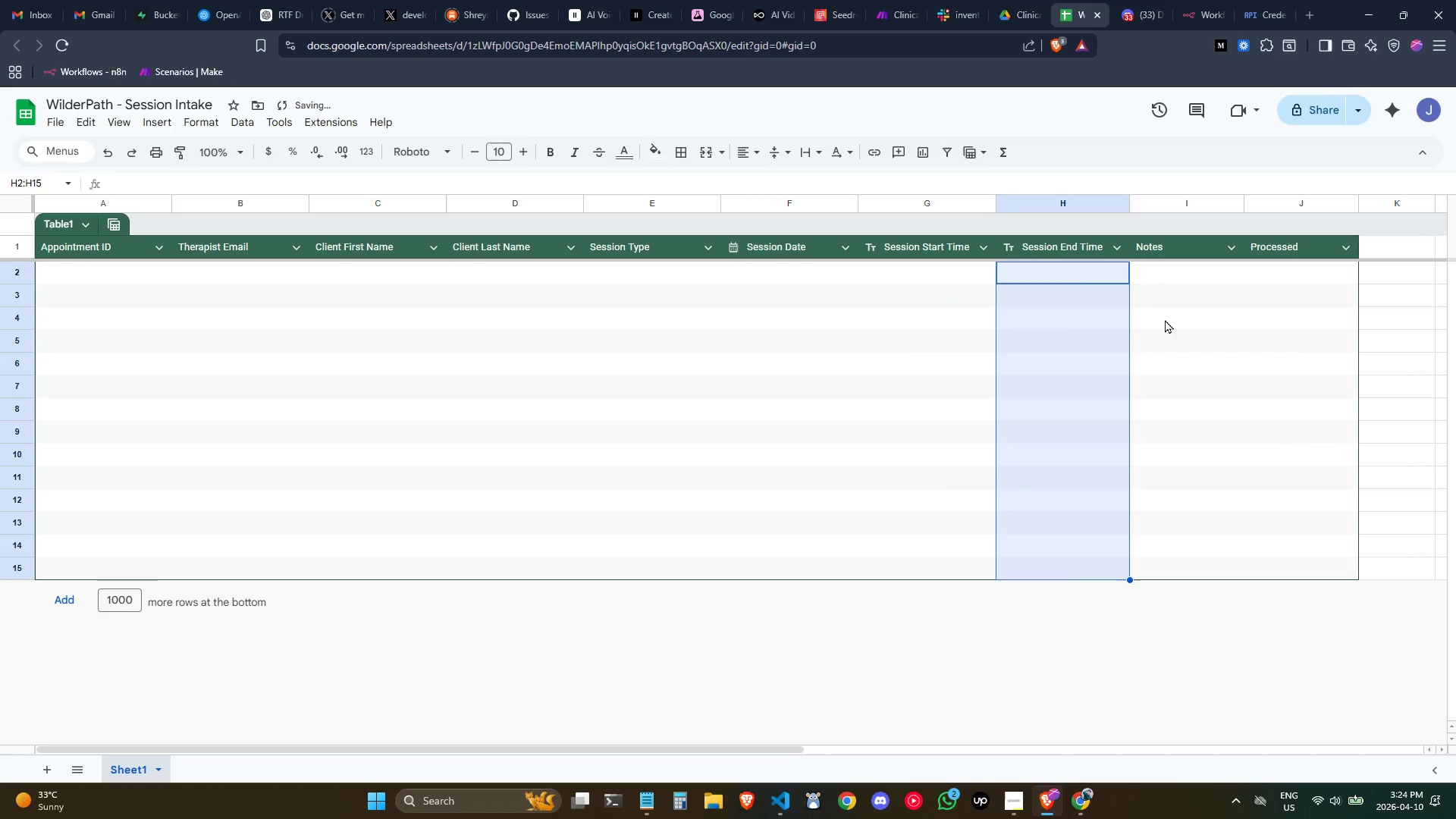 
left_click([1165, 319])
 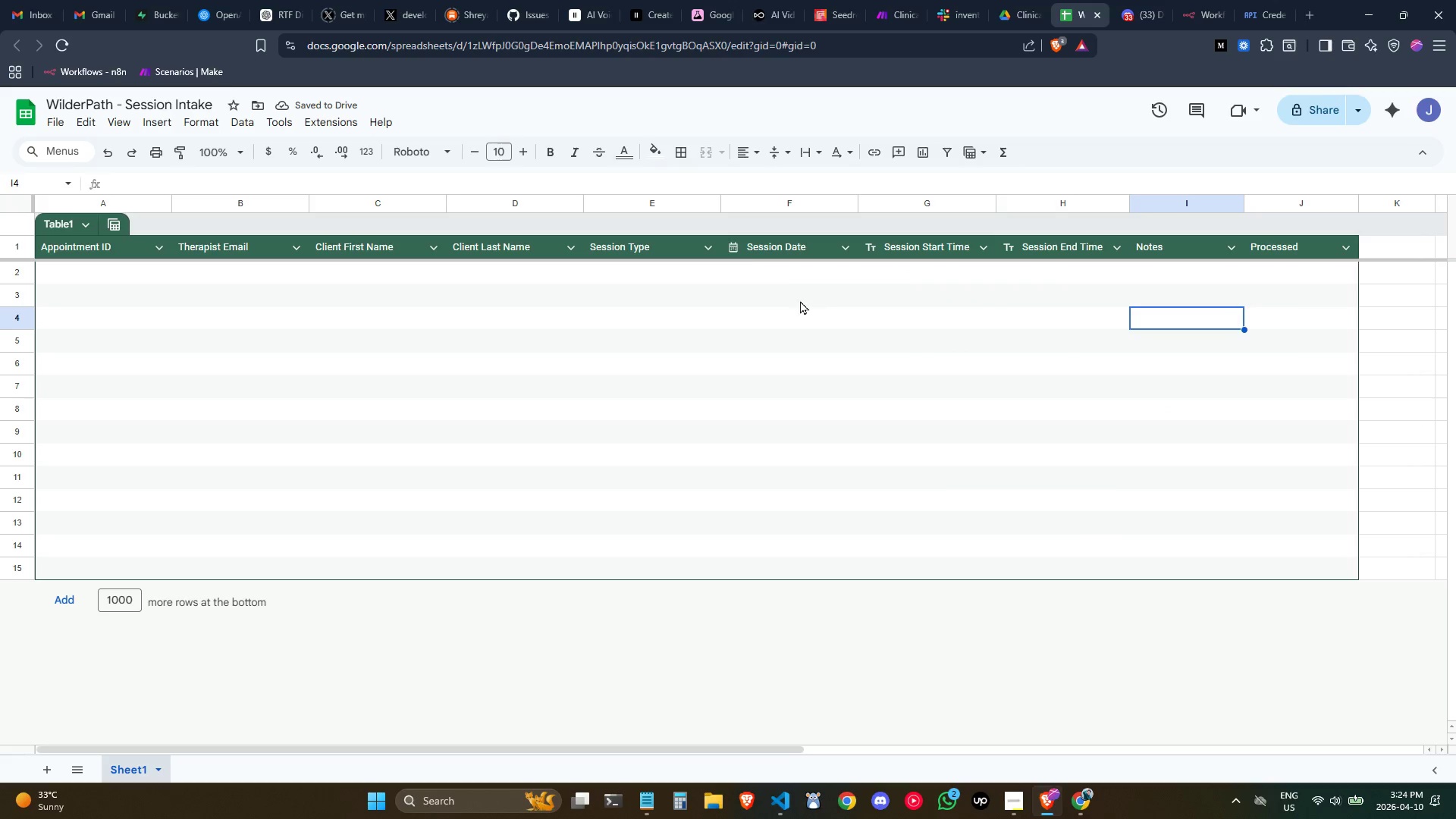 
left_click([732, 247])
 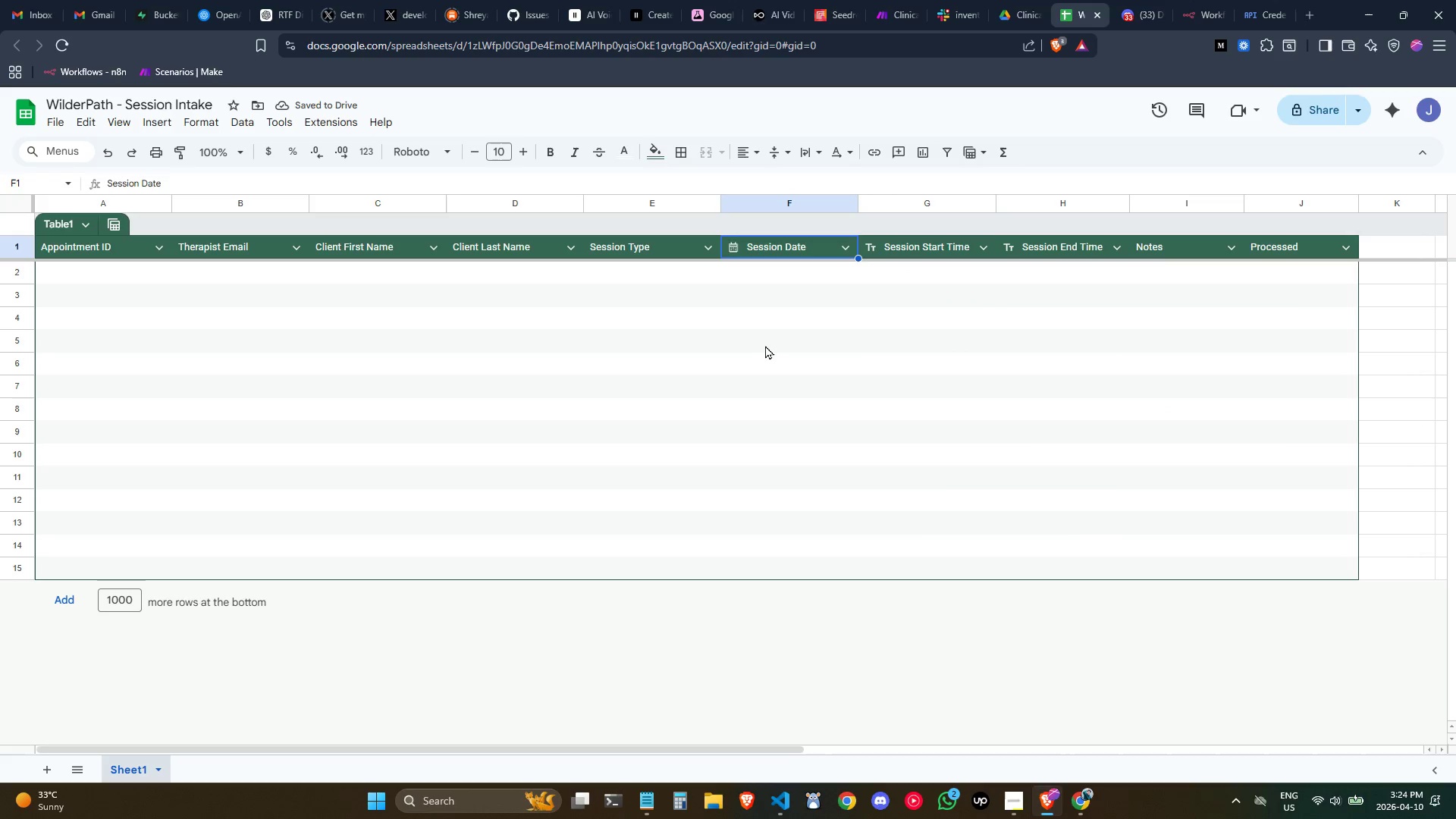 
left_click([768, 347])
 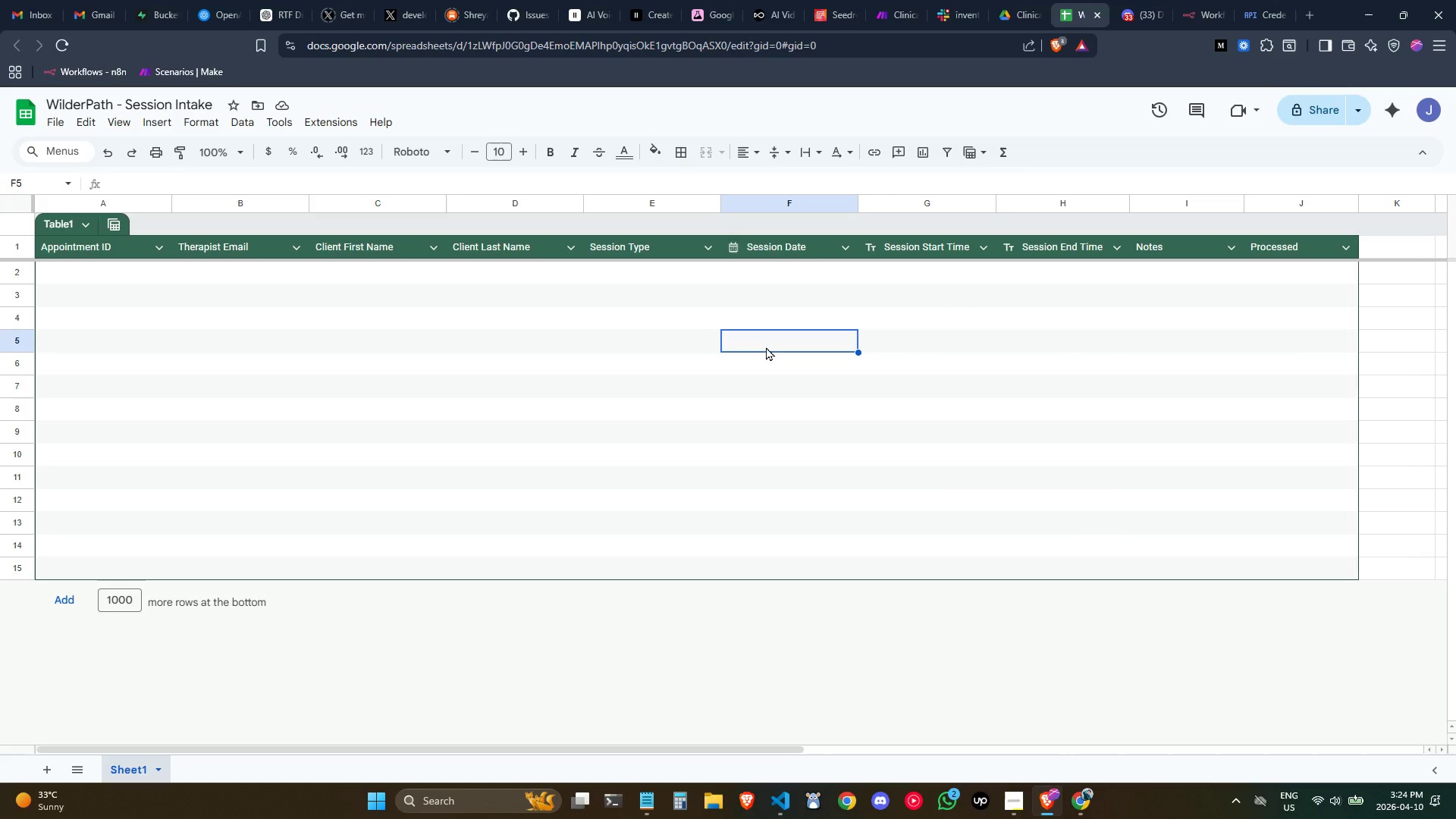 
wait(8.42)
 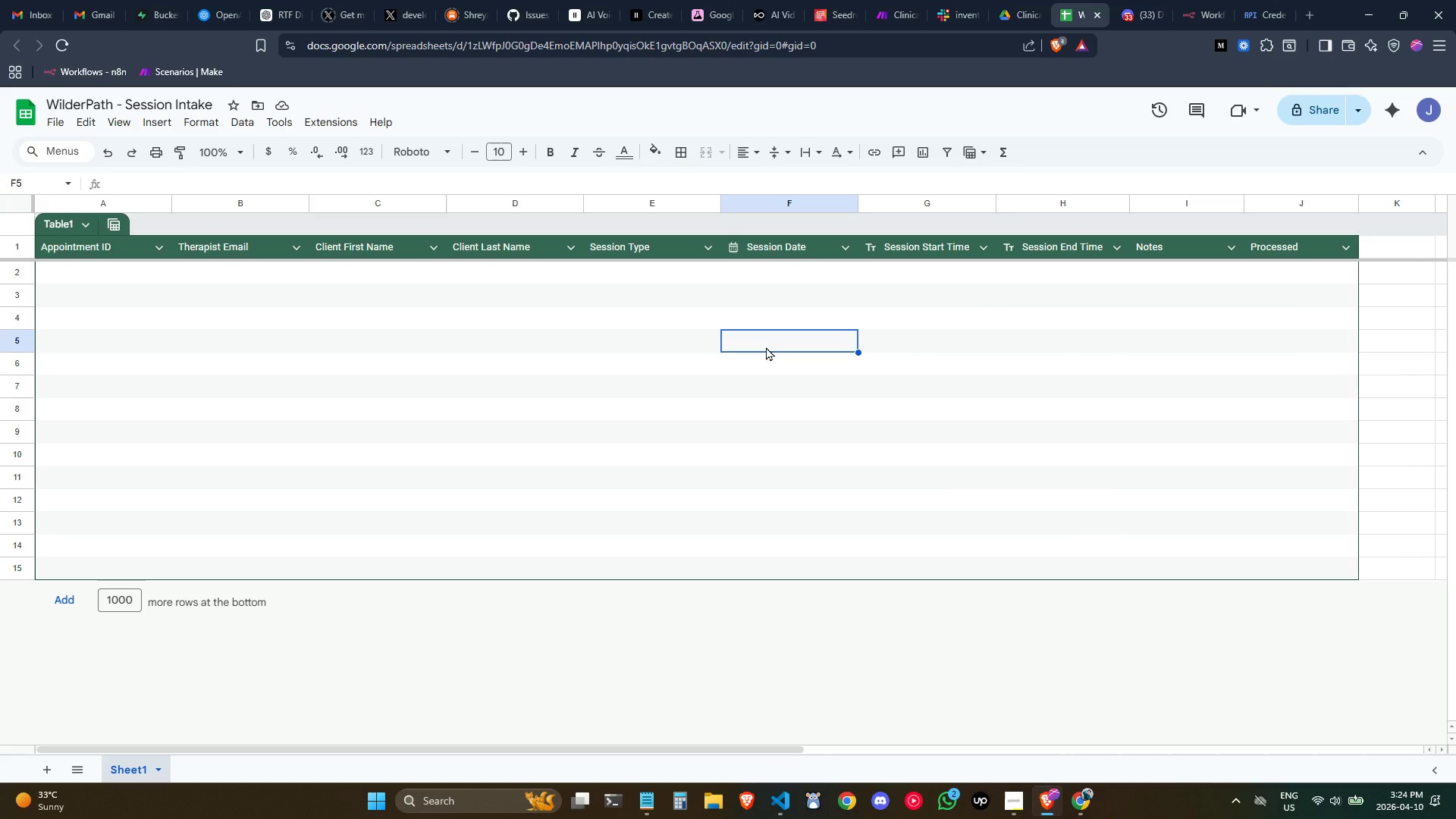 
left_click([97, 265])
 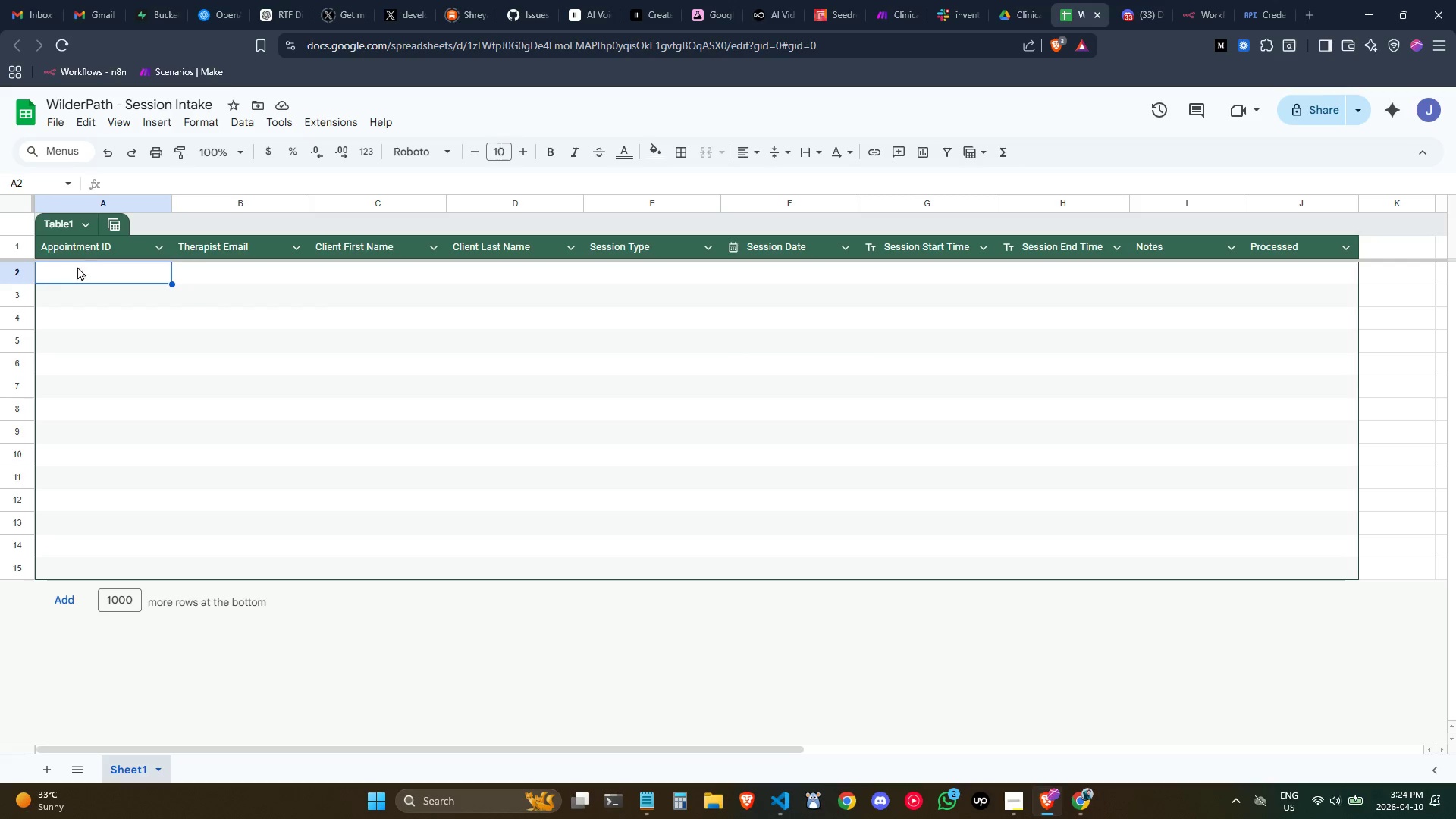 
double_click([77, 273])
 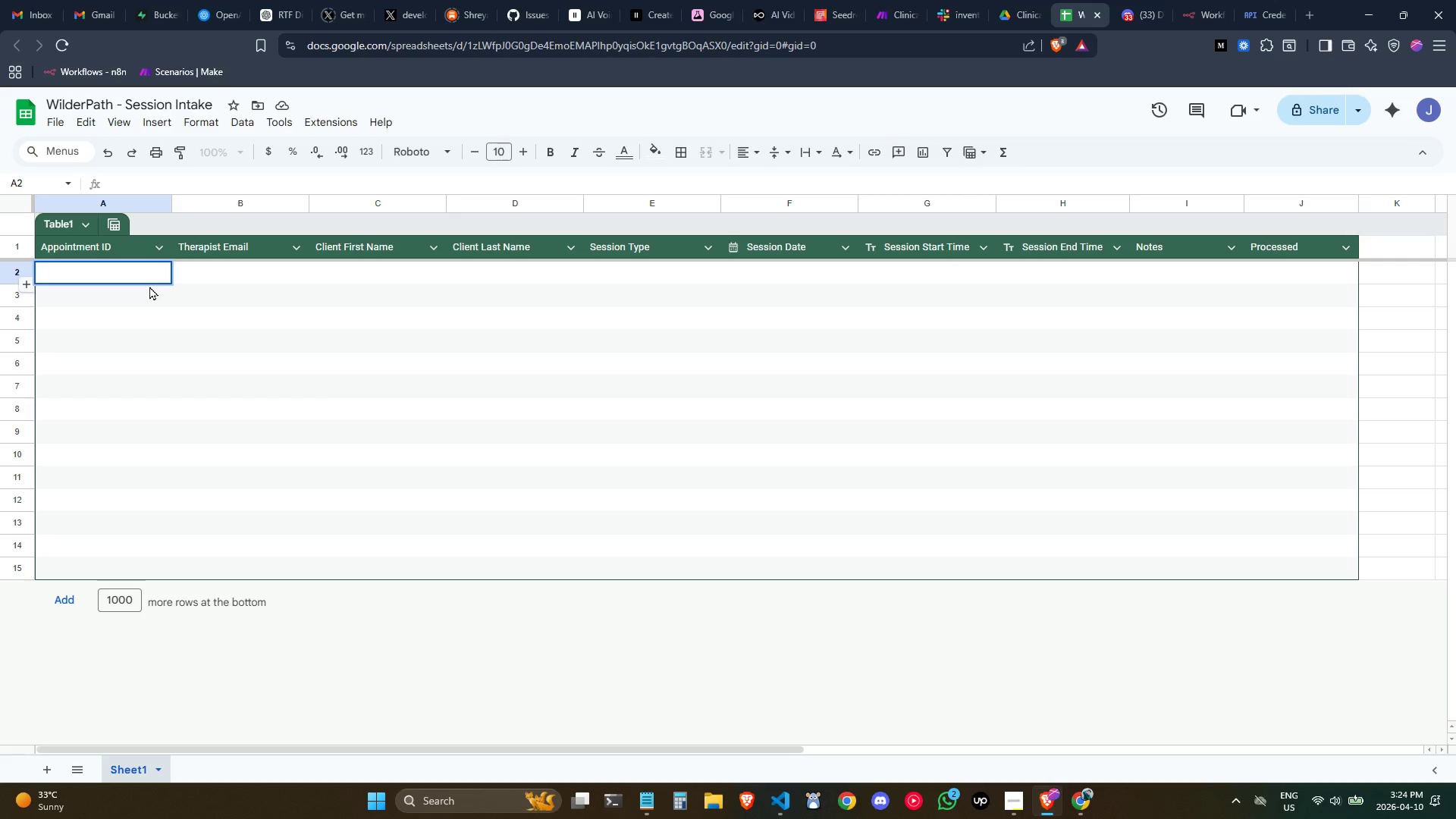 
type(APT-001)
key(Tab)
type(dr.hayes@wilderpatch)
key(Backspace)
key(Backspace)
key(Backspace)
key(Backspace)
type(ath.com)
key(Tab)
 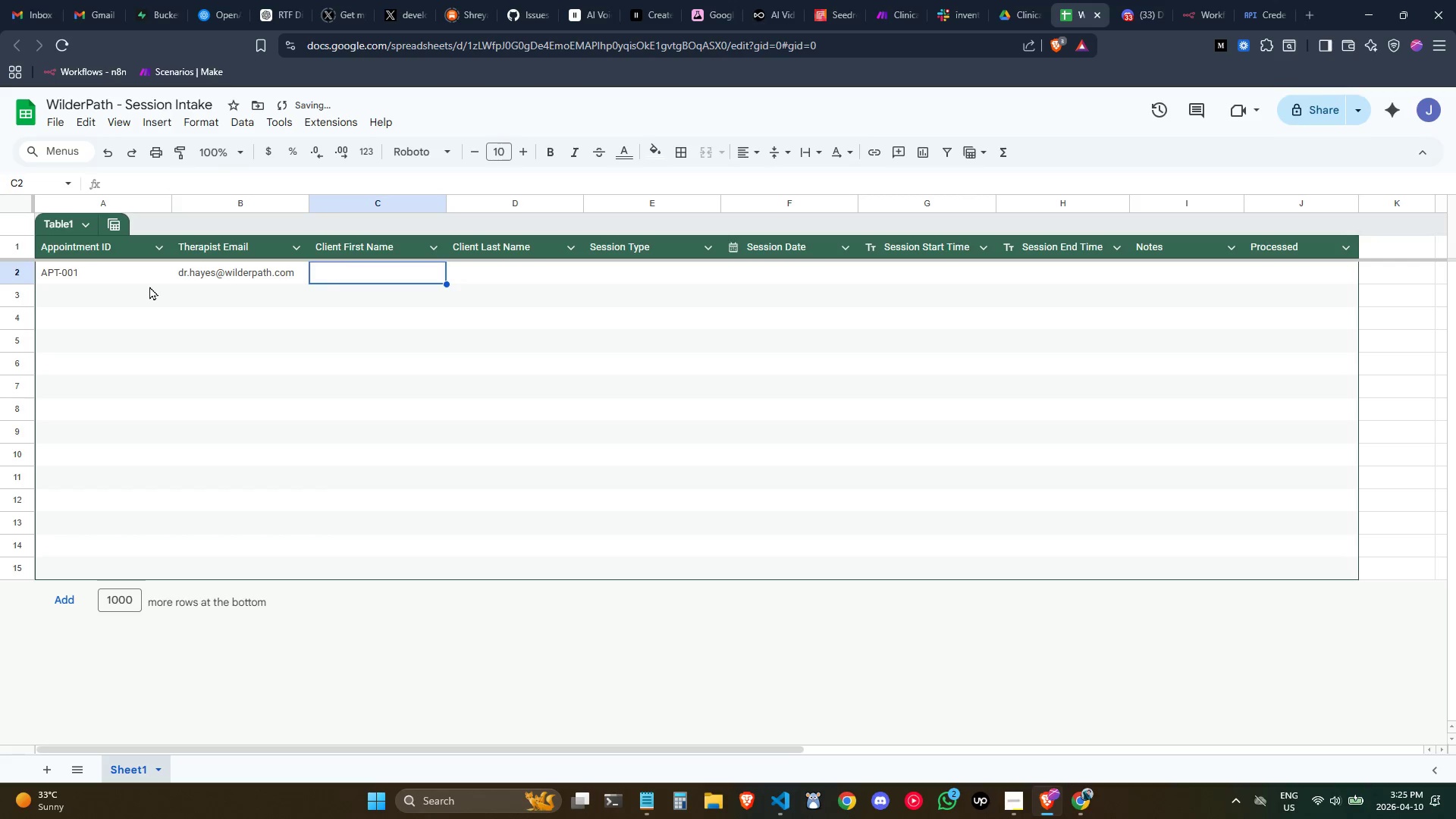 
type(Marcus)
key(Tab)
type(T.)
key(Backspace)
 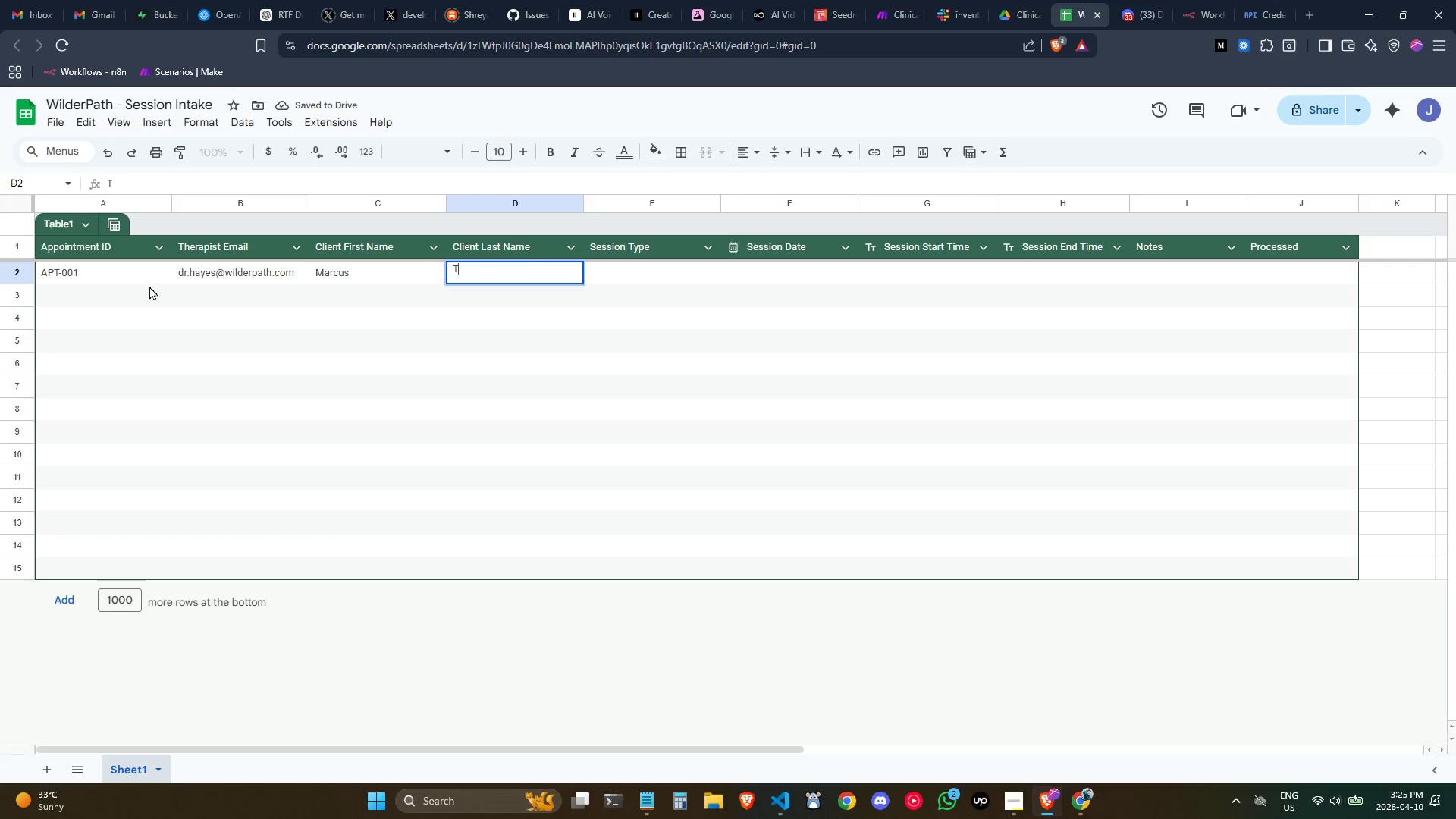 
wait(5.34)
 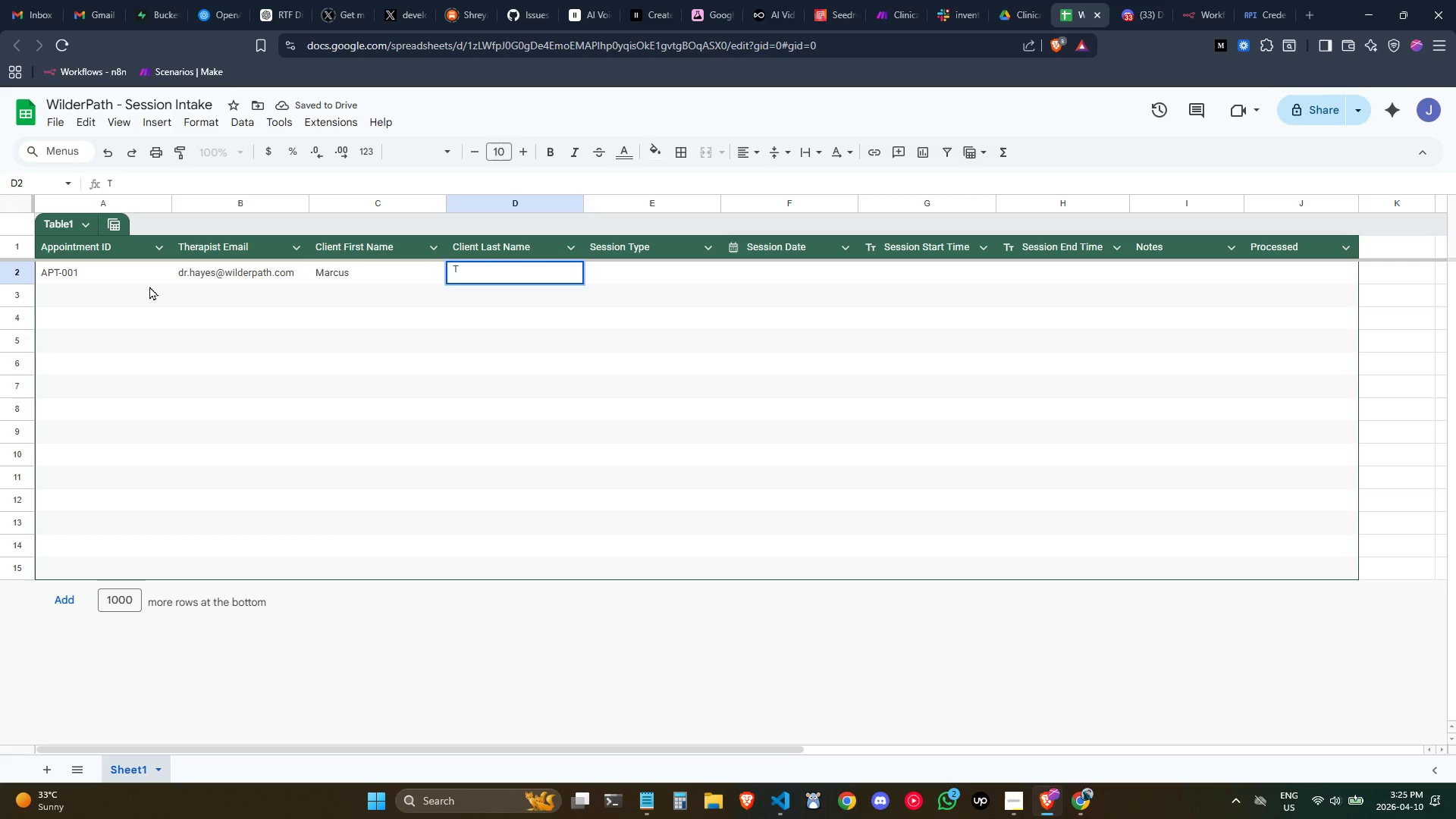 
type(.)
key(Tab)
type(Widl)
key(Backspace)
key(Backspace)
type(lderness Trek)
key(Tab)
 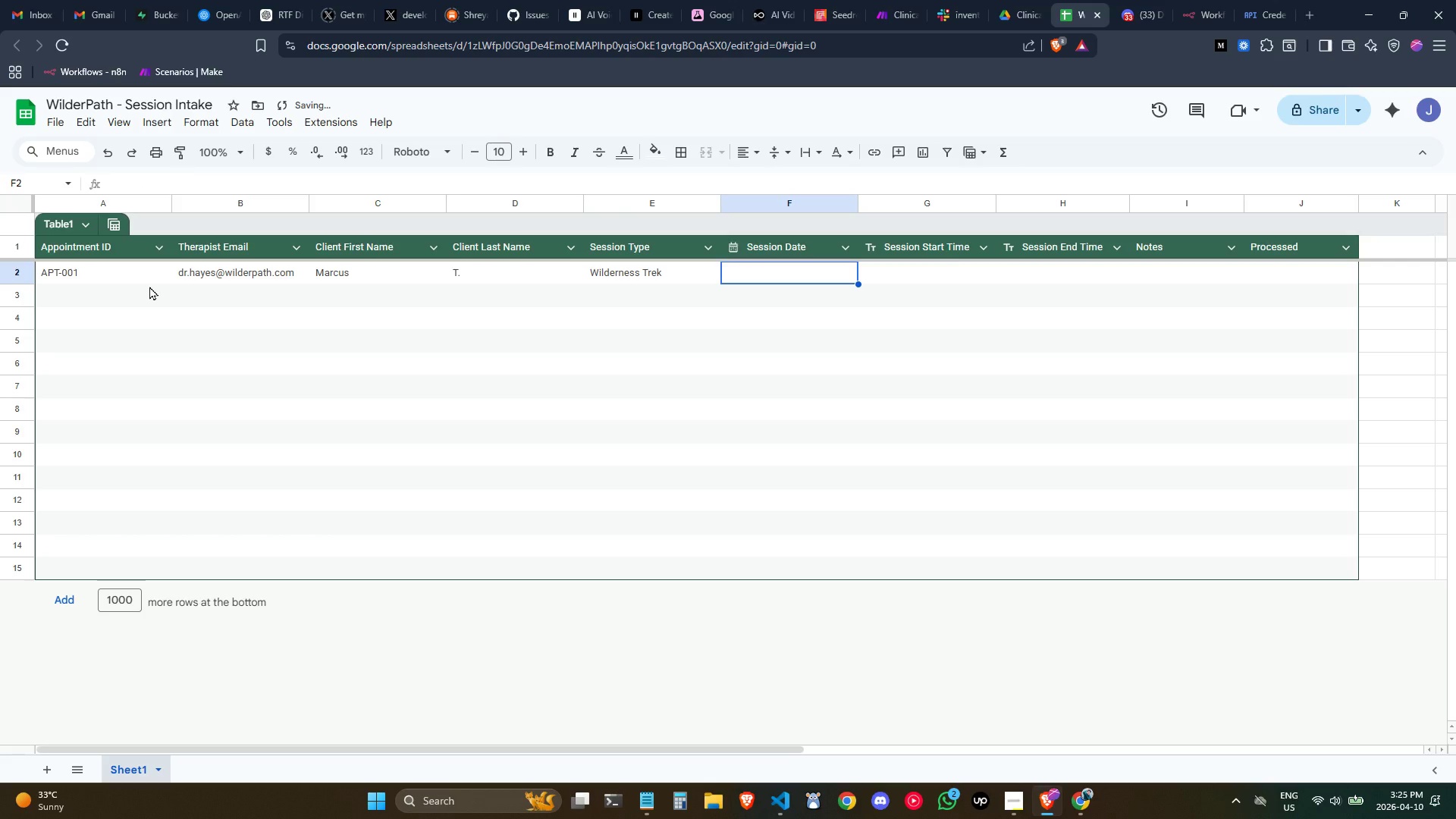 
type(2026-9)
key(Backspace)
type(04-15)
key(Tab)
type(09:00)
key(Tab)
 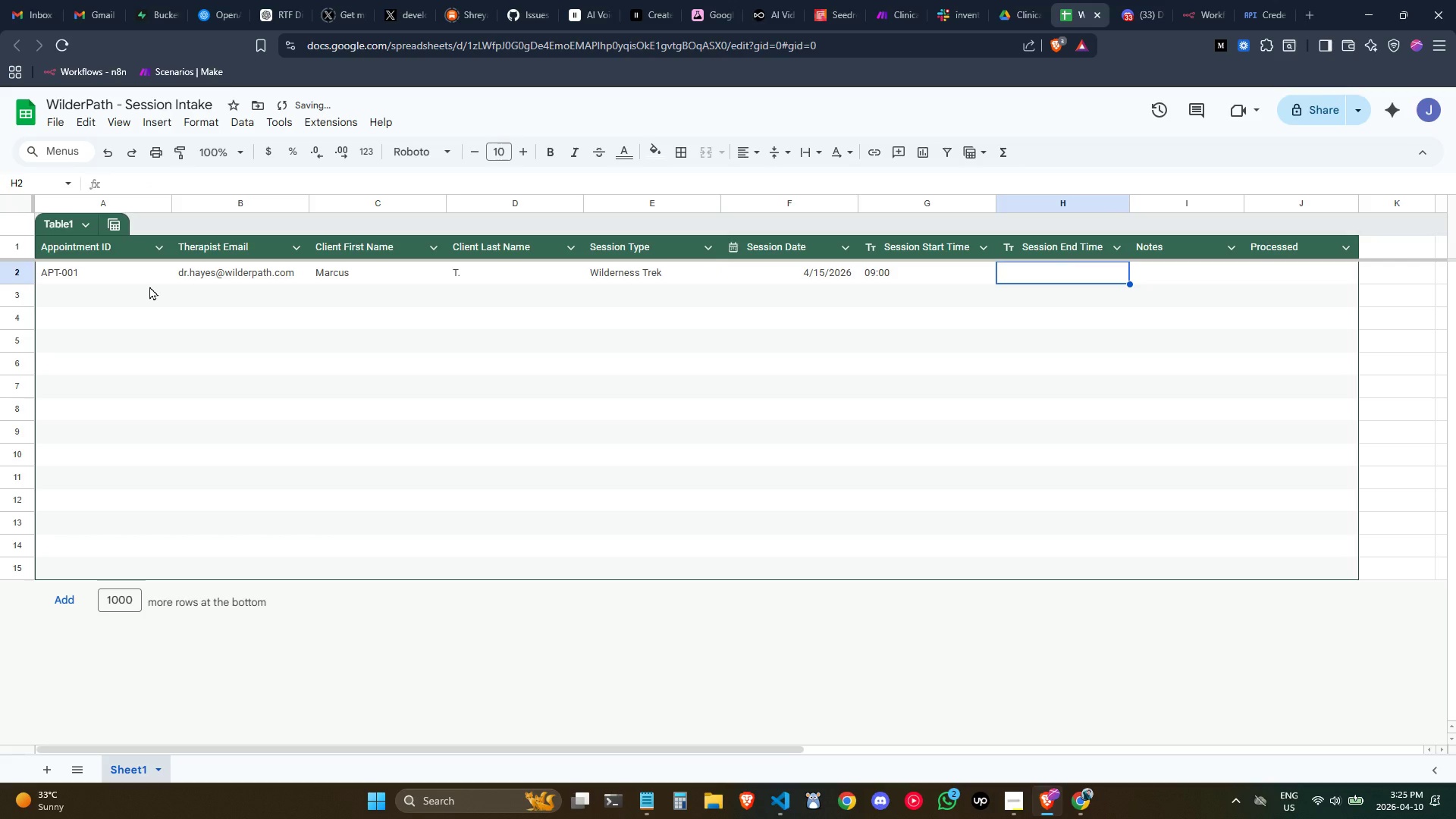 
wait(8.89)
 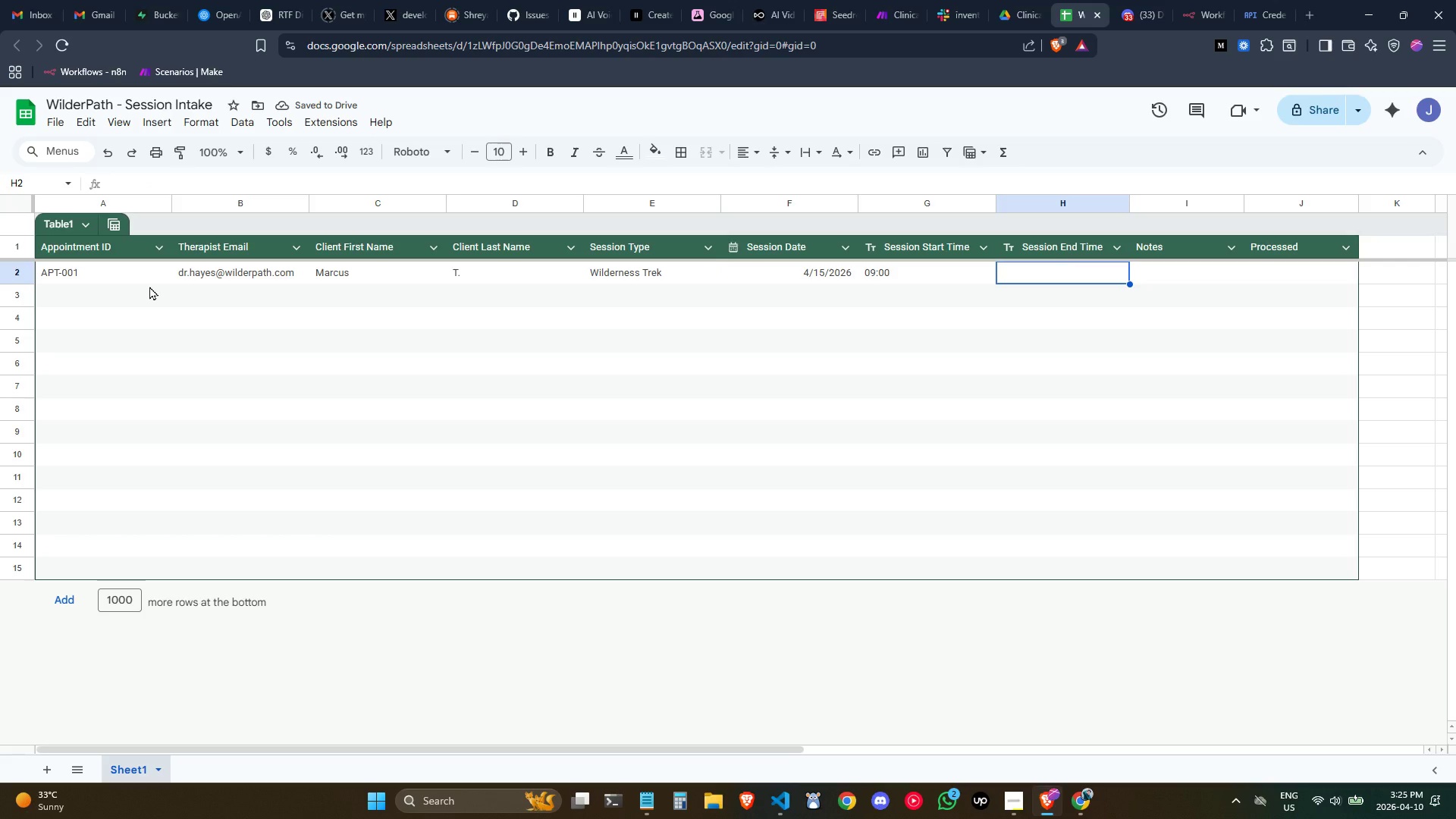 
type(11:30)
key(Tab)
 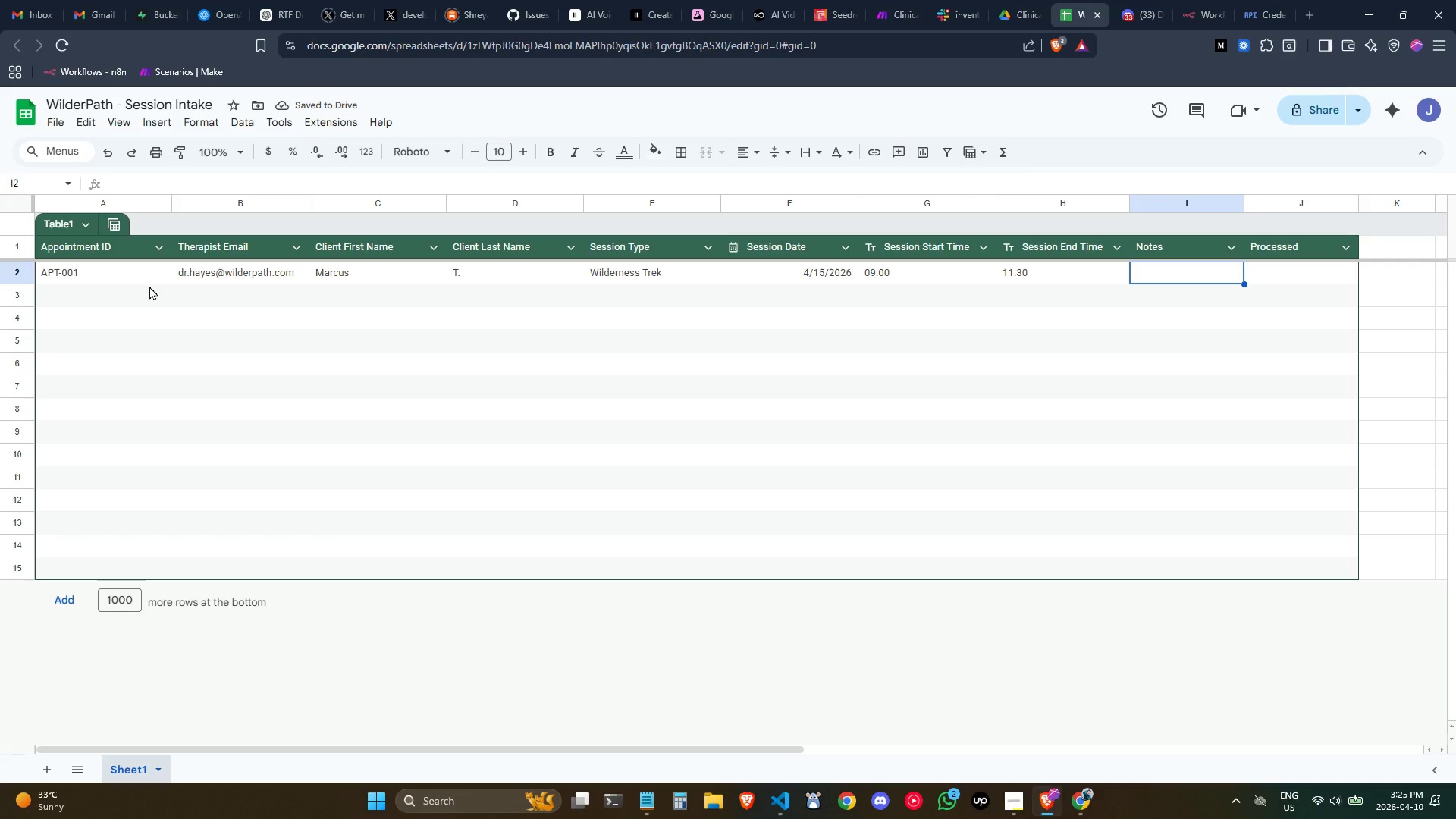 
wait(5.03)
 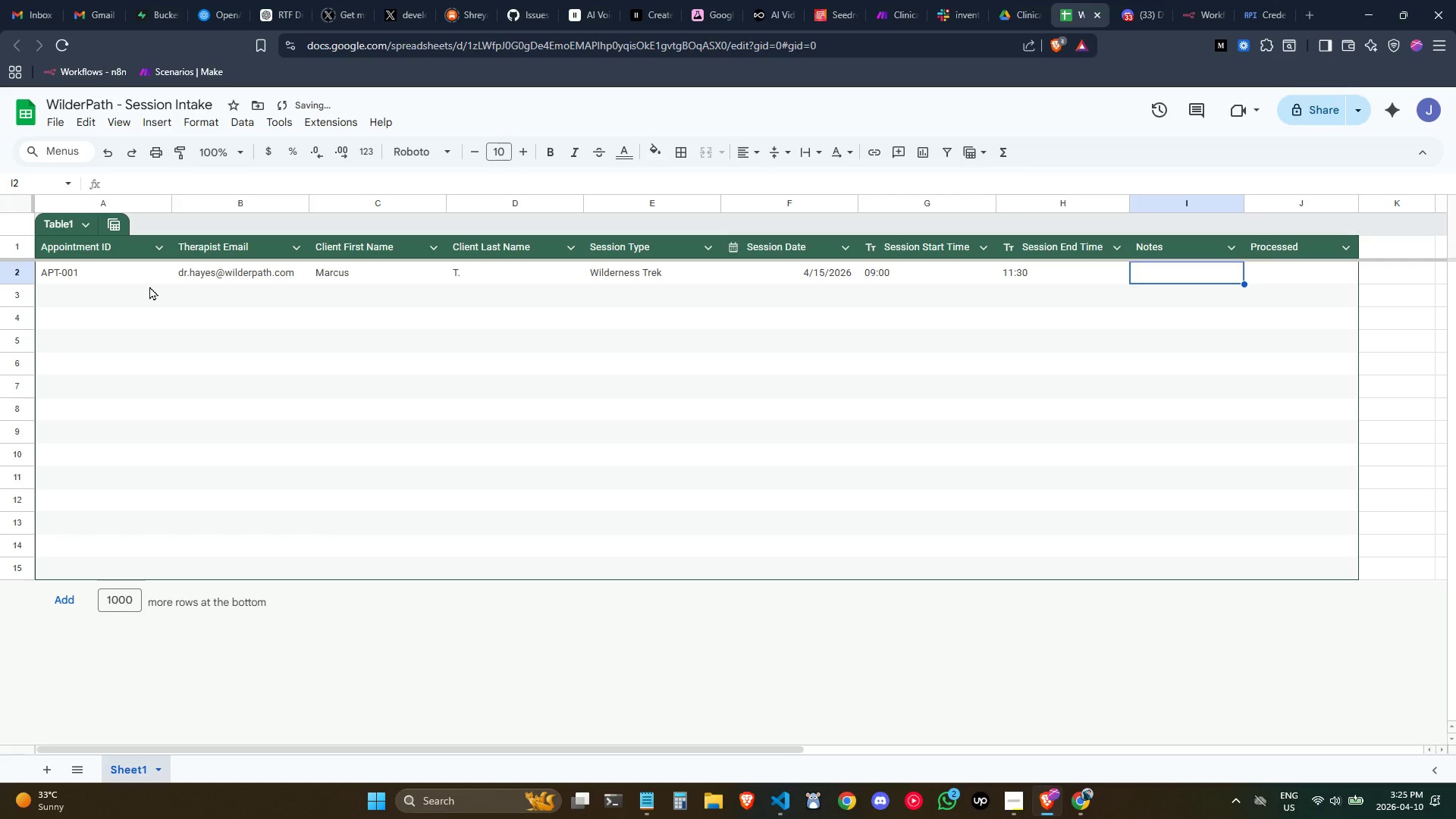 
type(Morning trek, emotionally activated client)
key(Tab)
 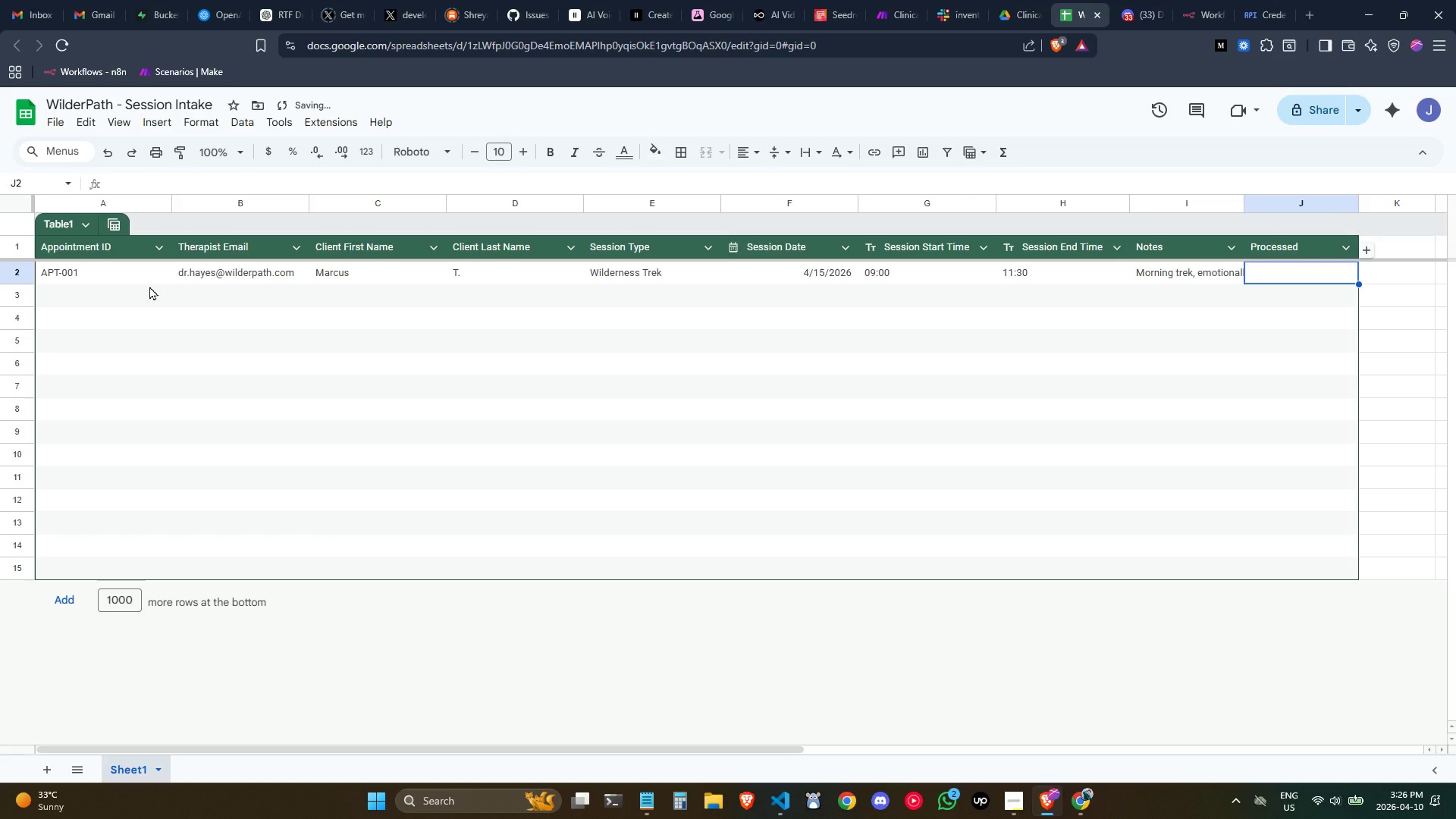 
hold_key(key=ShiftLeft, duration=0.55)
 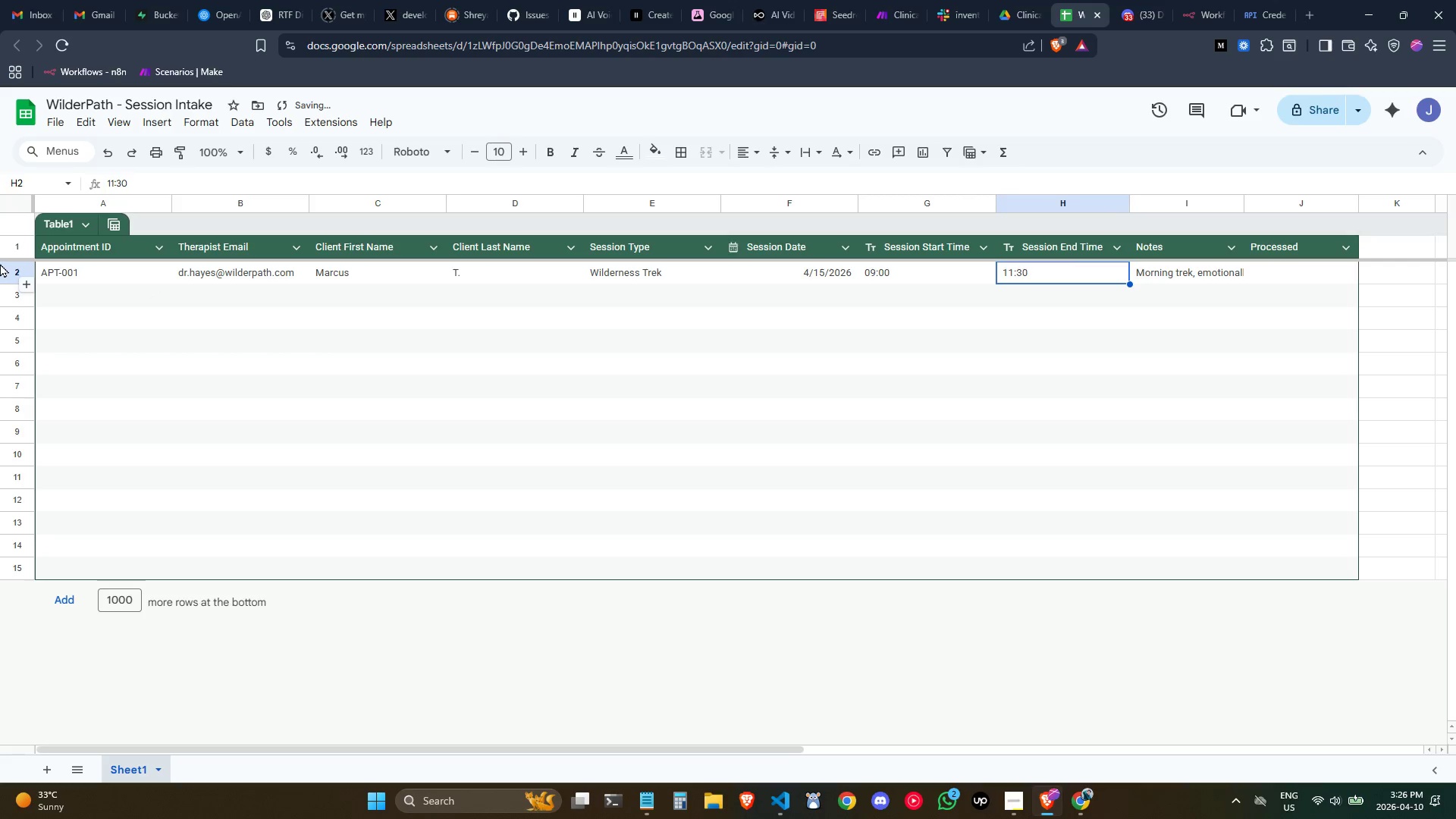 
hold_key(key=Tab, duration=0.31)
 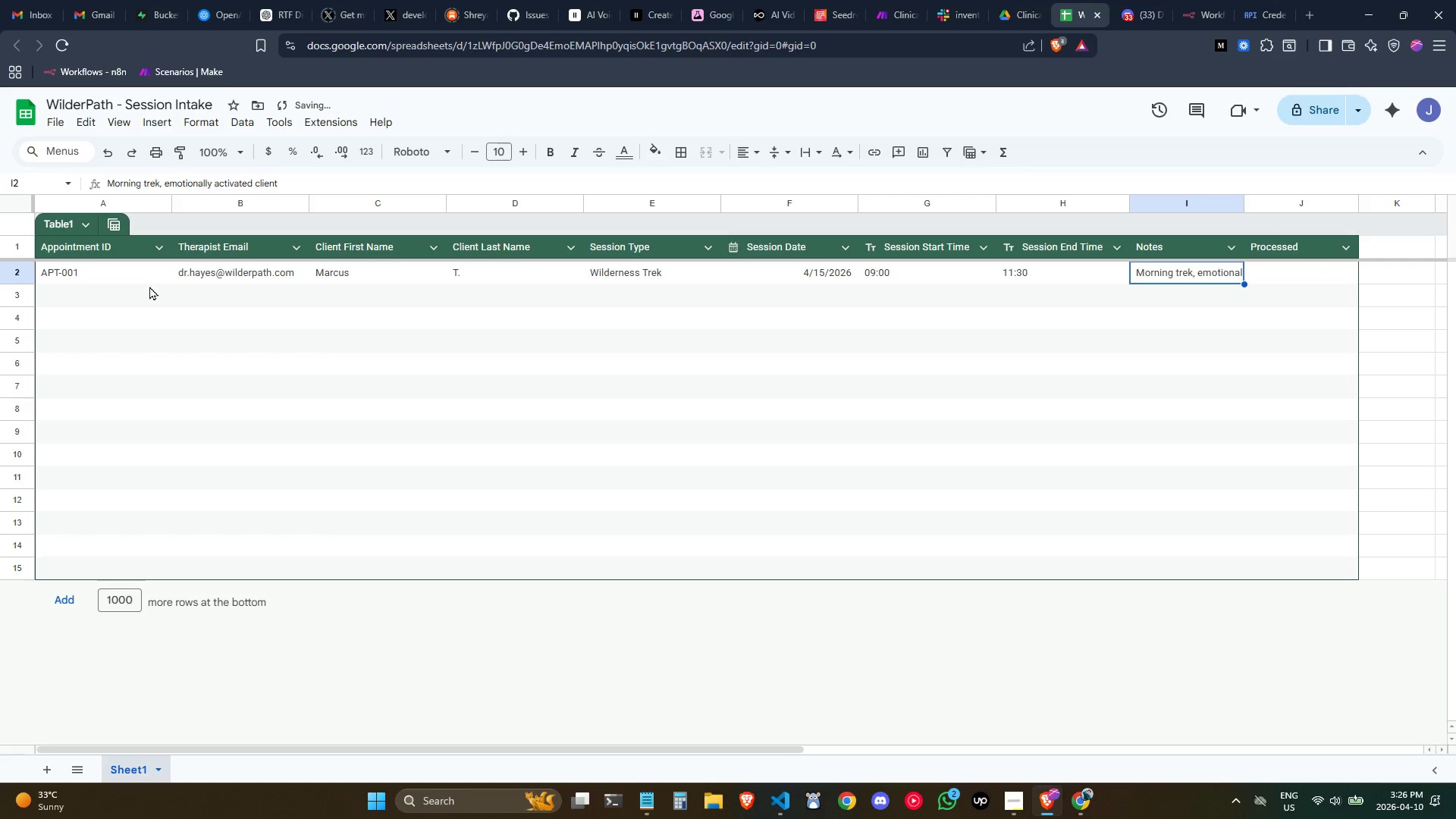 
hold_key(key=ShiftLeft, duration=1.09)
 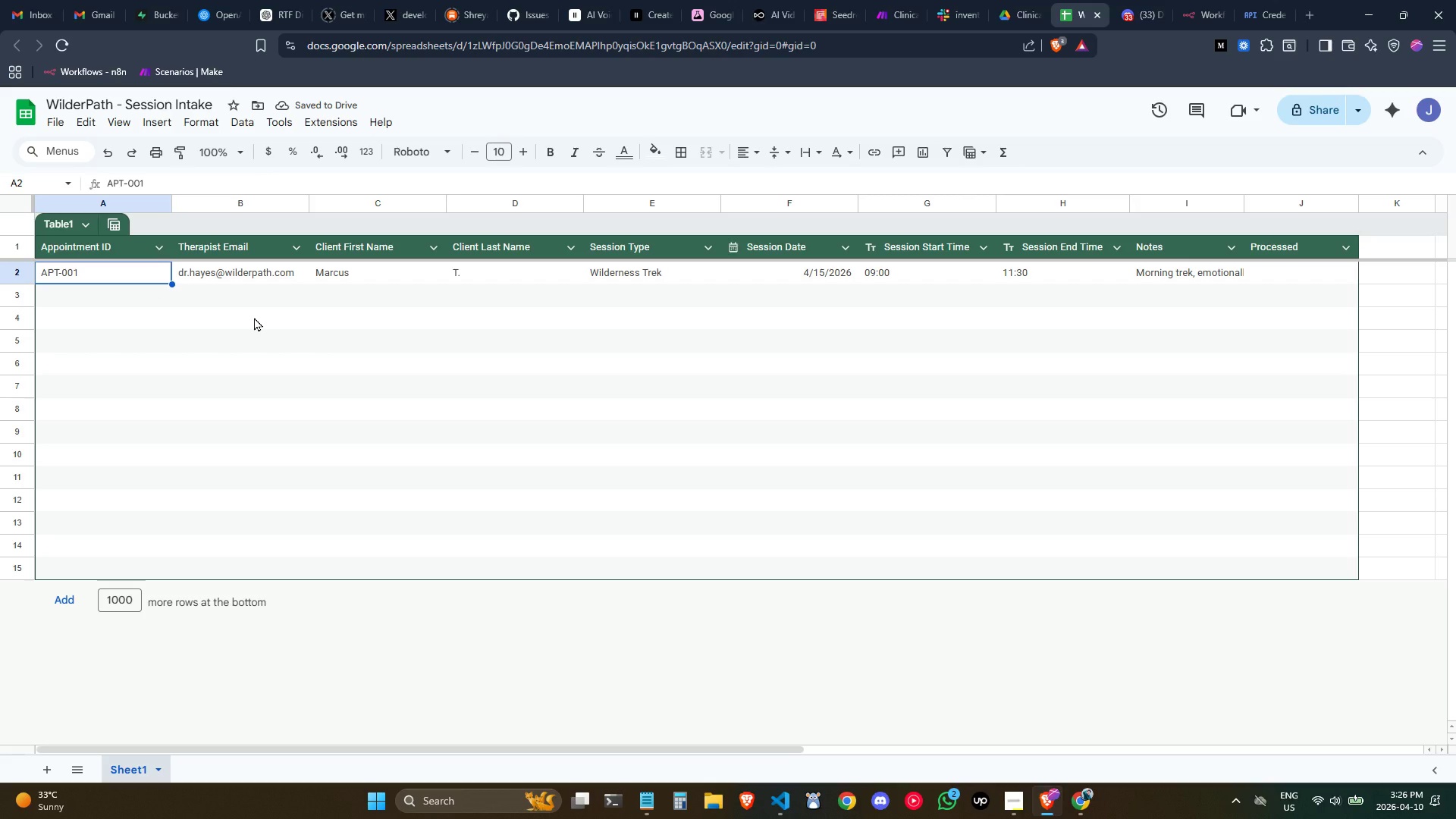 
hold_key(key=Tab, duration=1.03)
 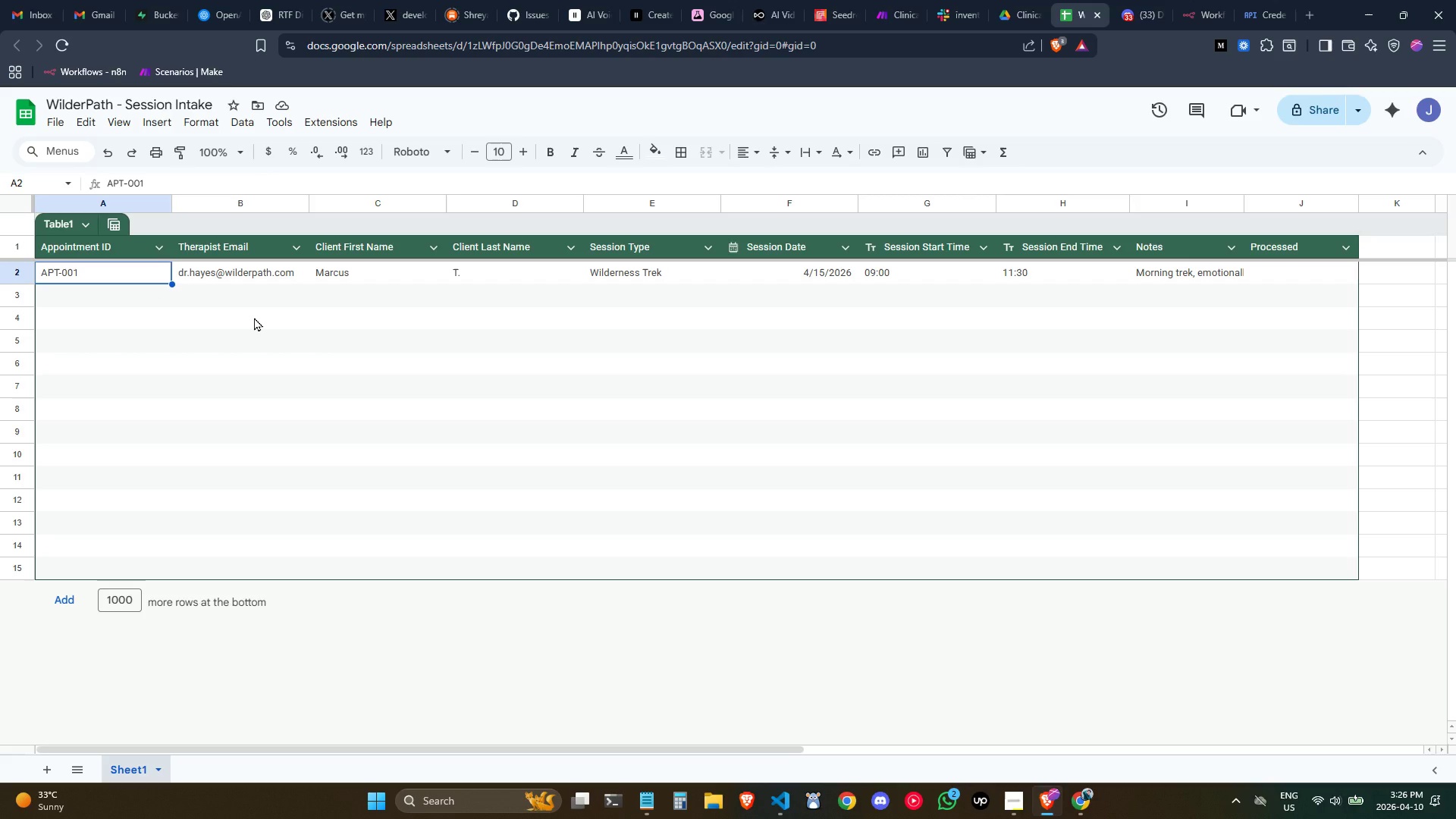 
wait(17.74)
 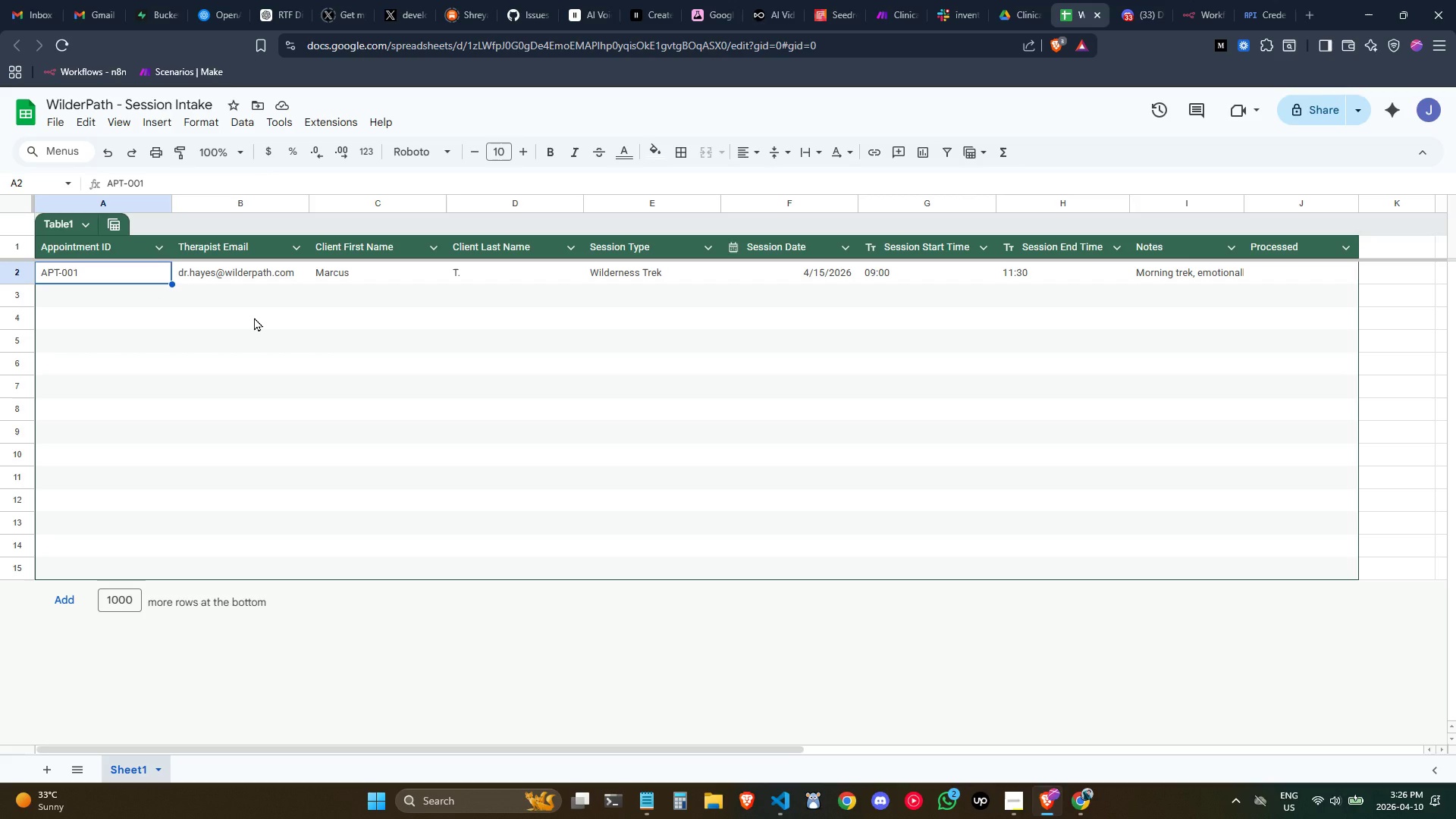 
left_click_drag(start_coordinate=[902, 0], to_coordinate=[1090, 0])
 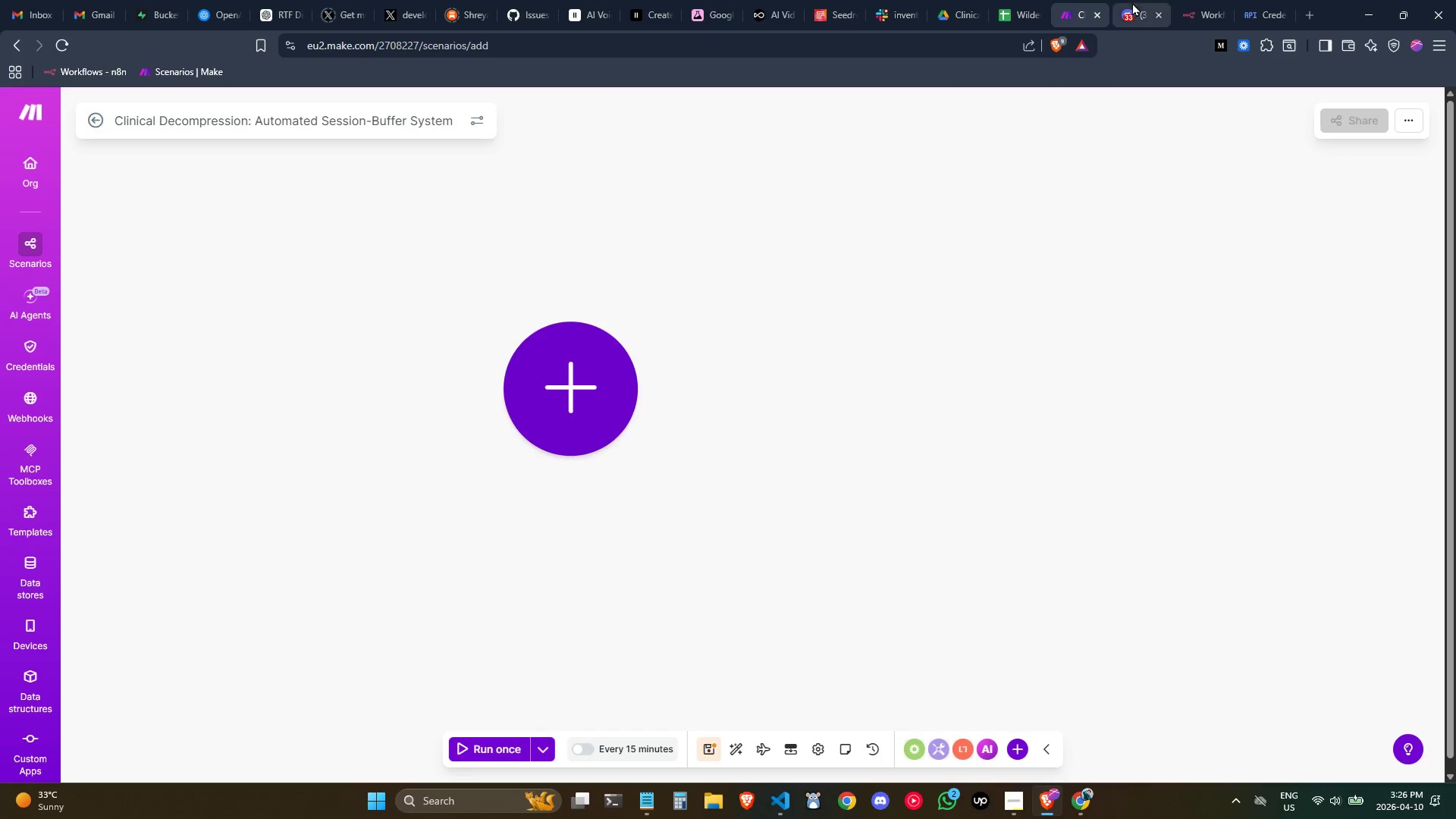 
left_click_drag(start_coordinate=[1132, 2], to_coordinate=[942, 0])
 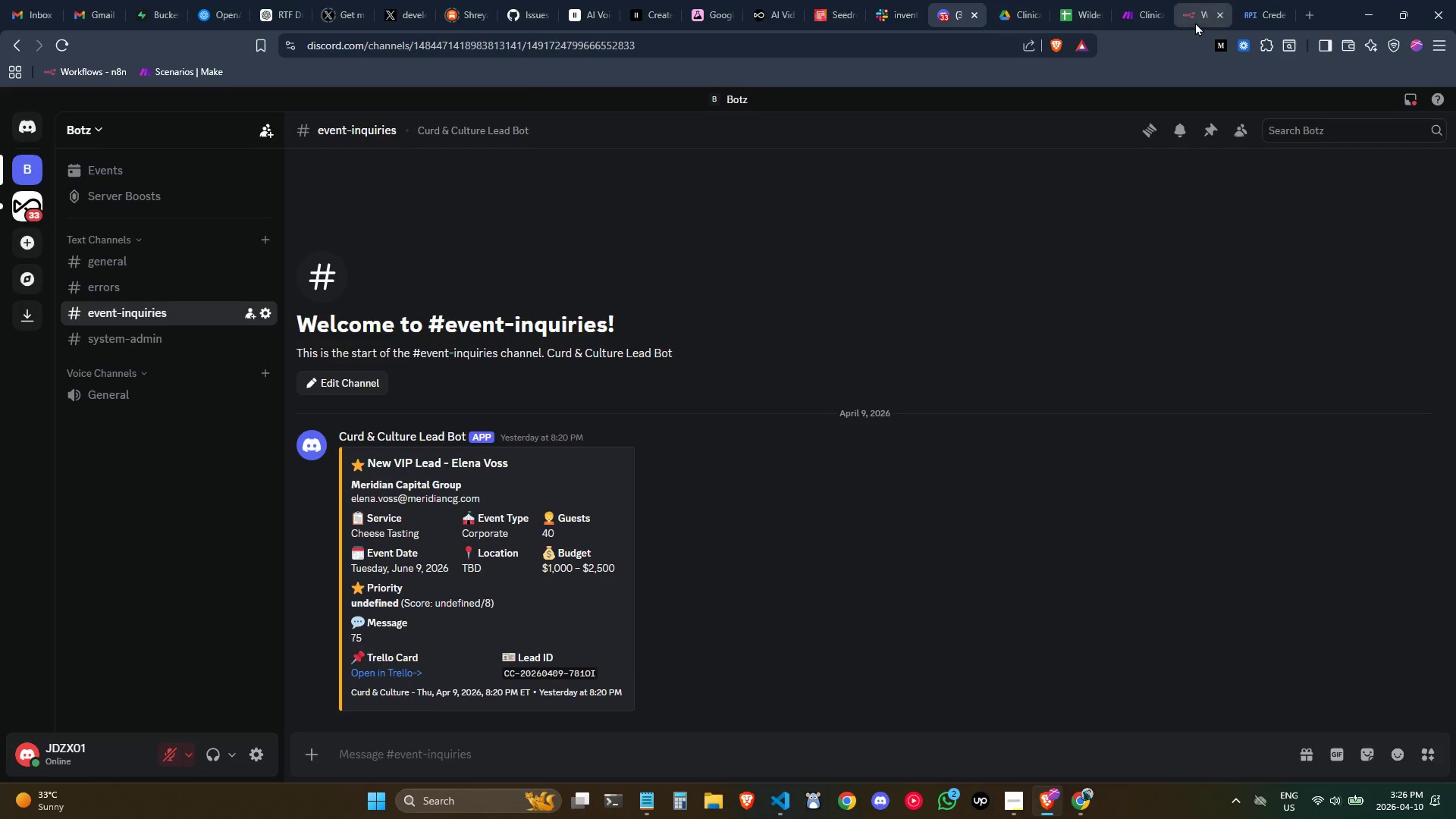 
left_click([1190, 10])
 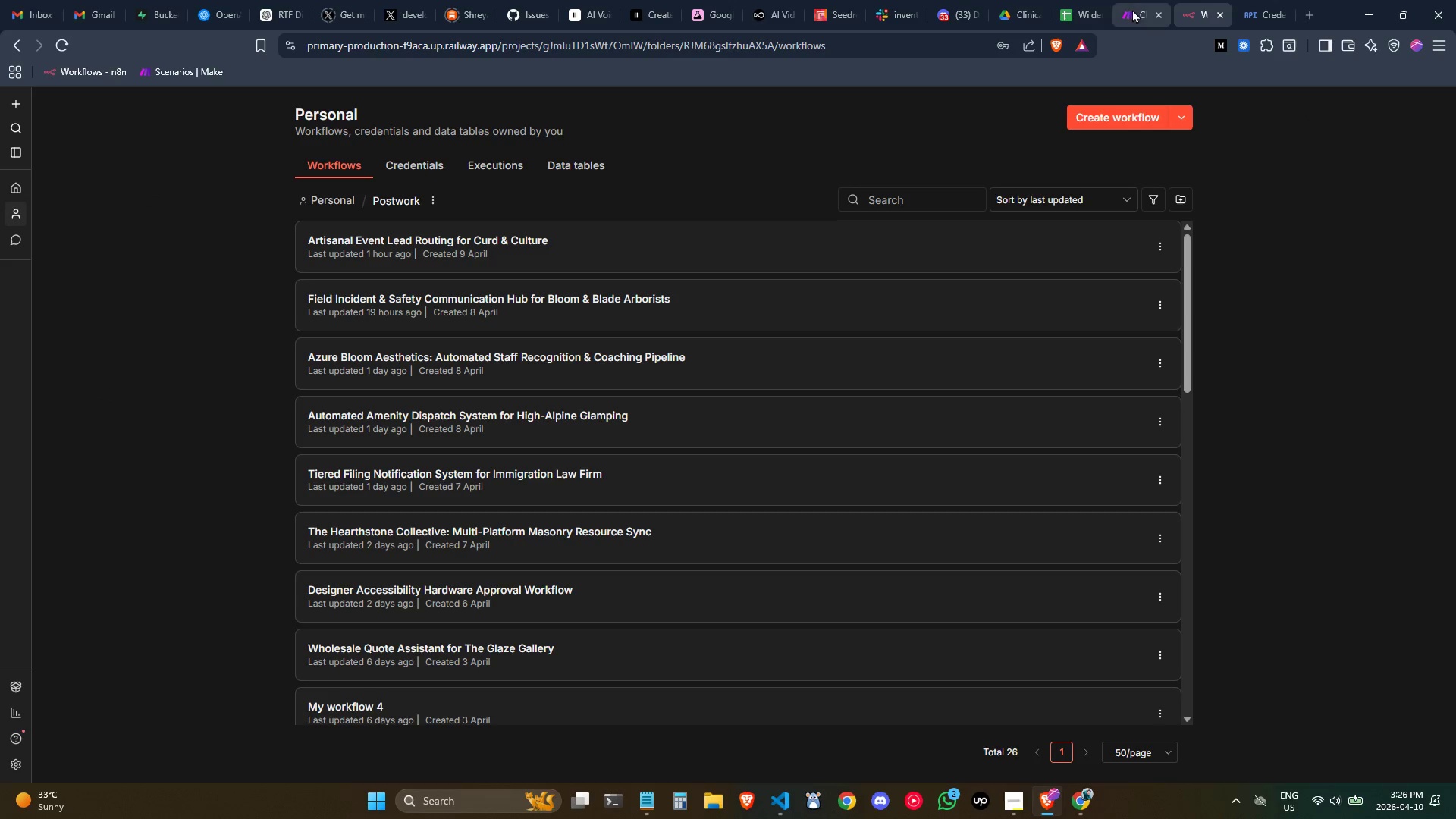 
left_click([1132, 8])
 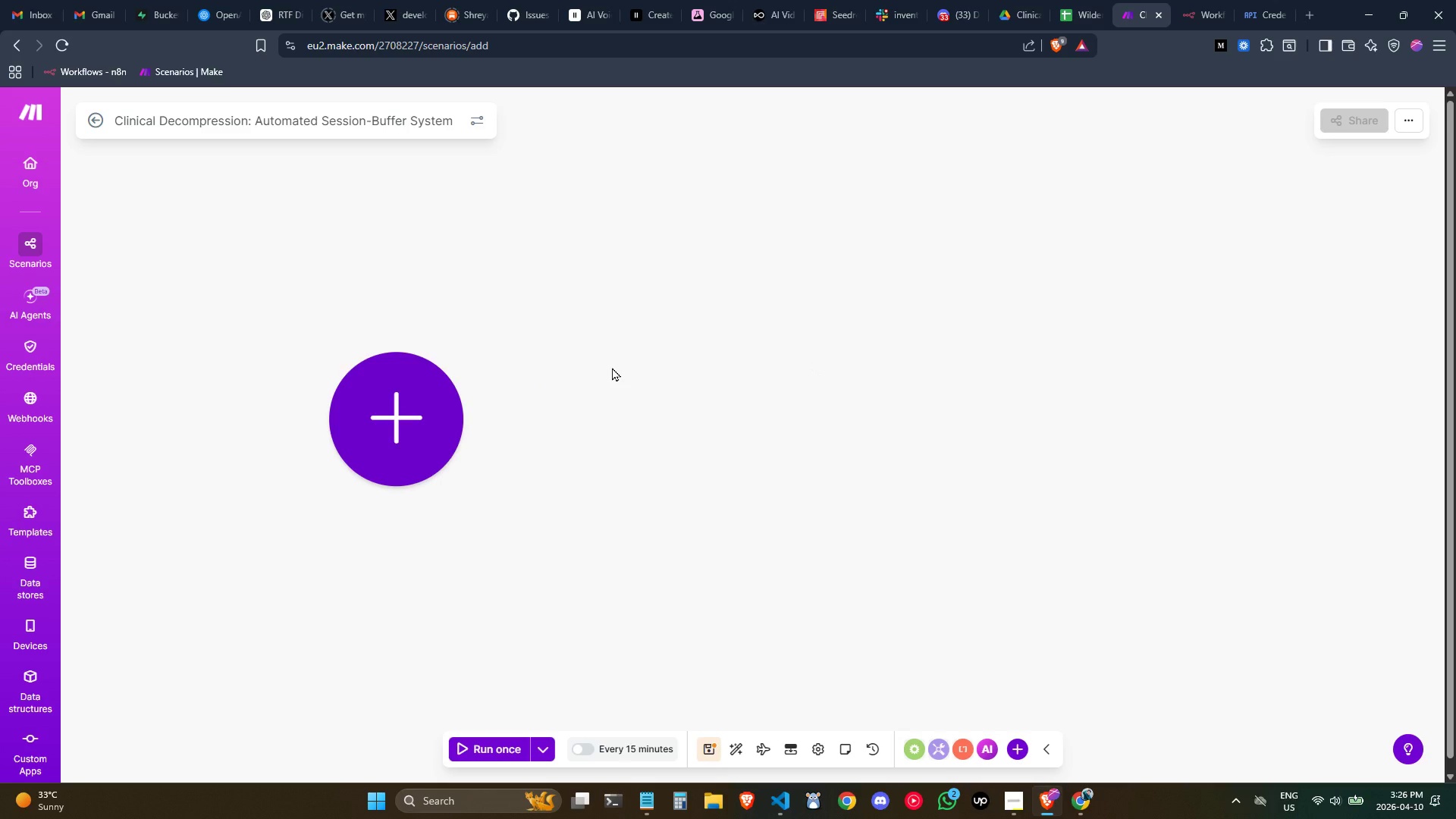 
wait(9.27)
 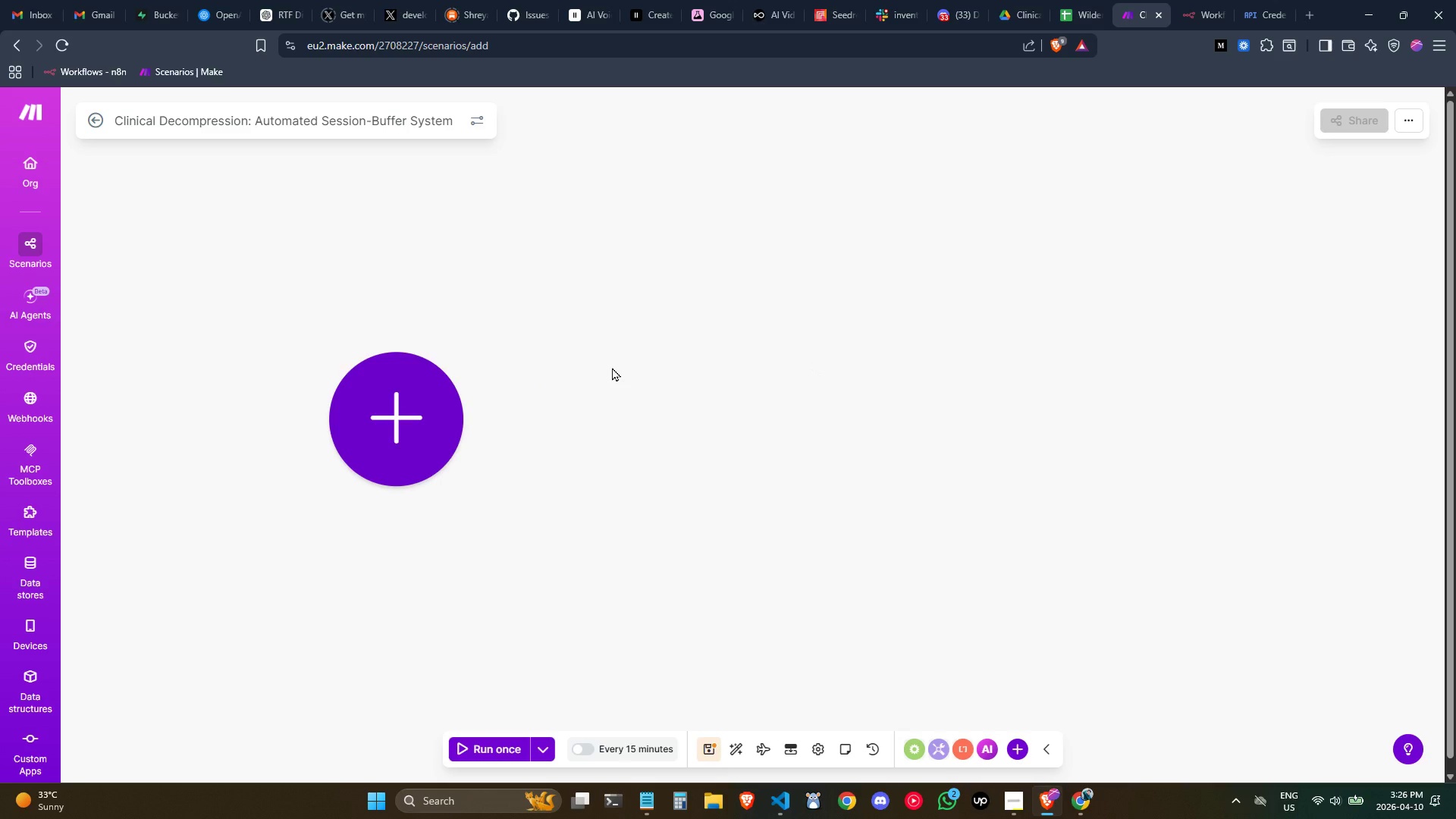 
left_click([406, 399])
 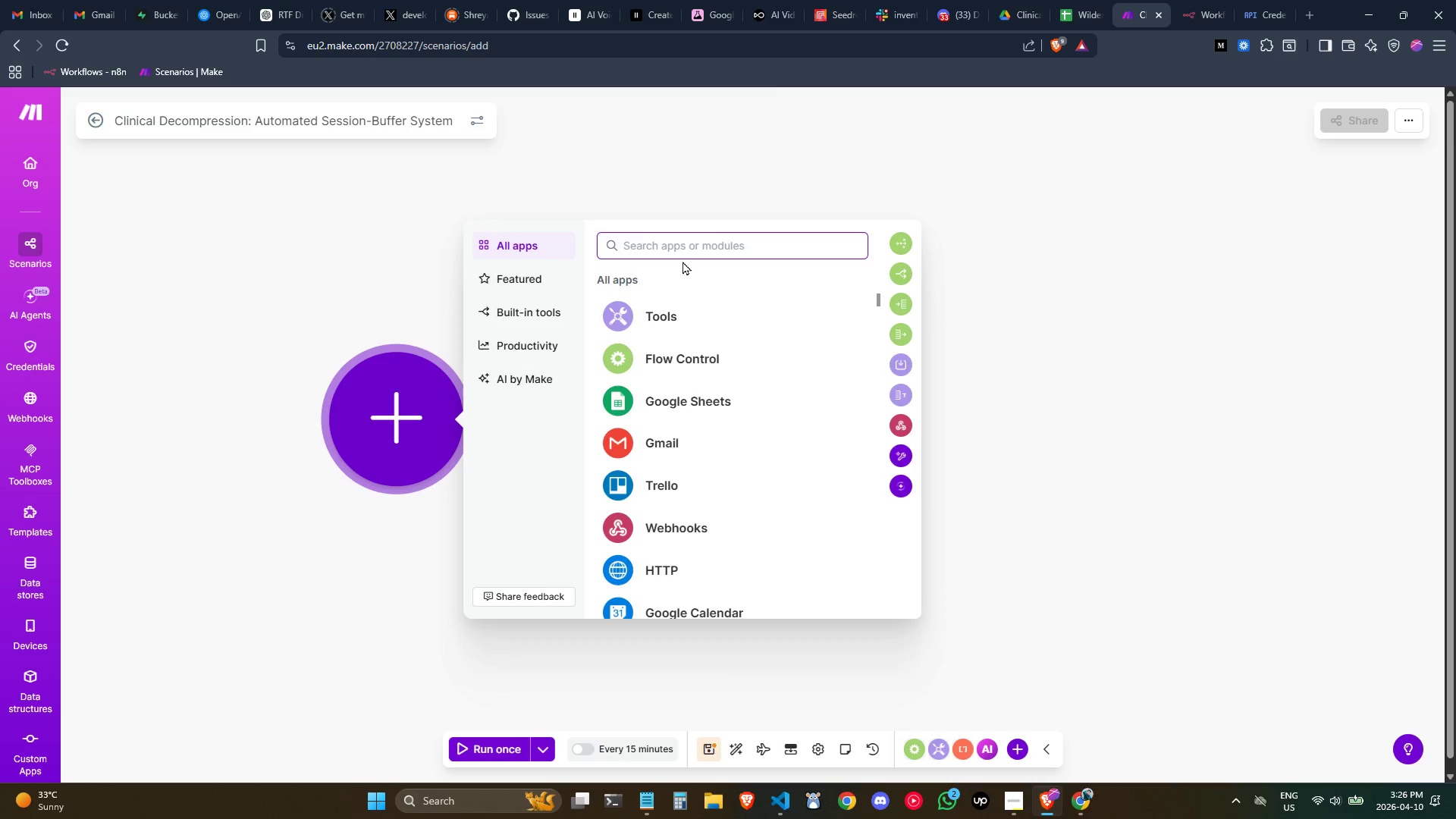 
key(Control+ControlLeft)
 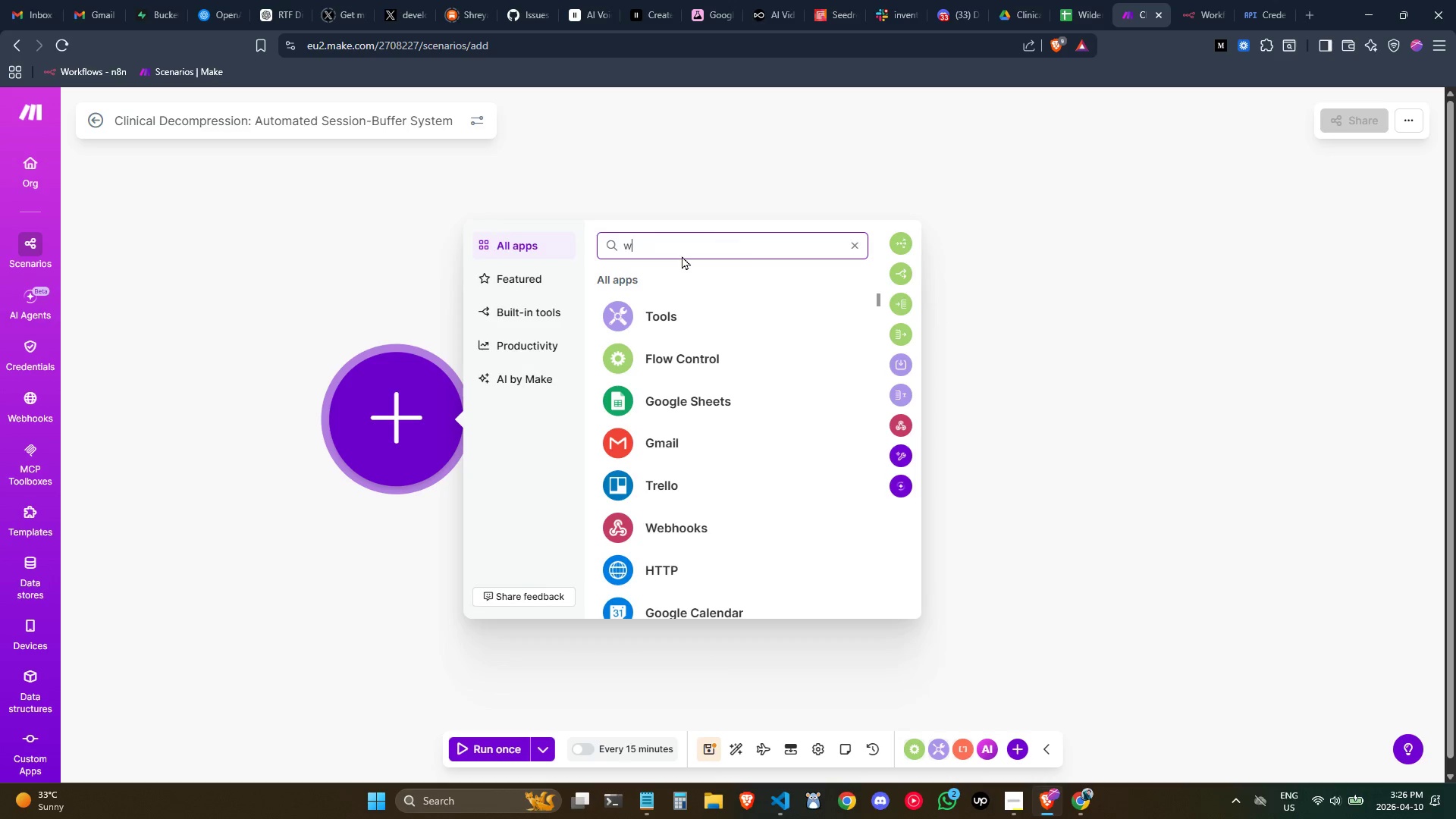 
type(wat)
 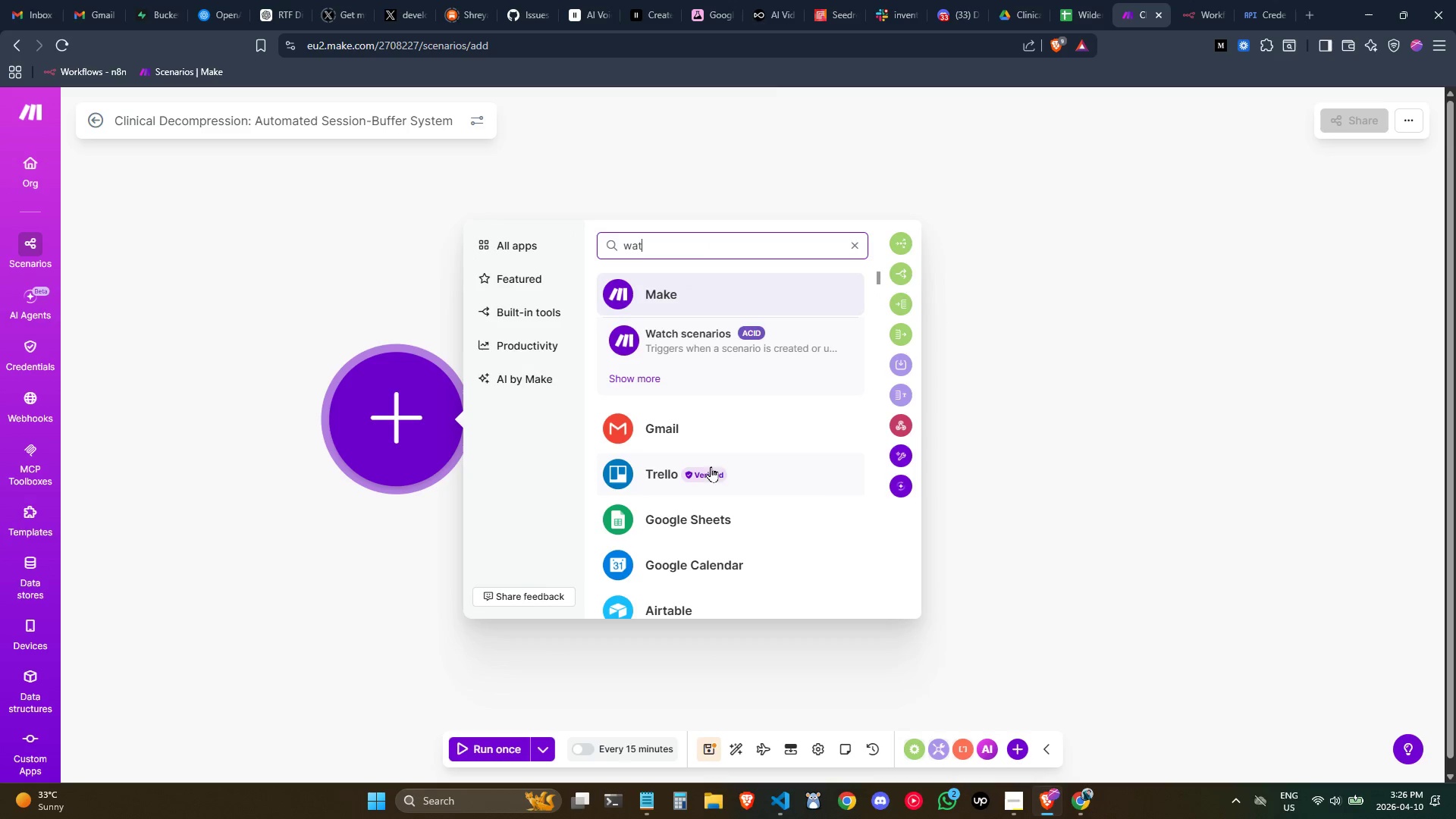 
left_click([720, 519])
 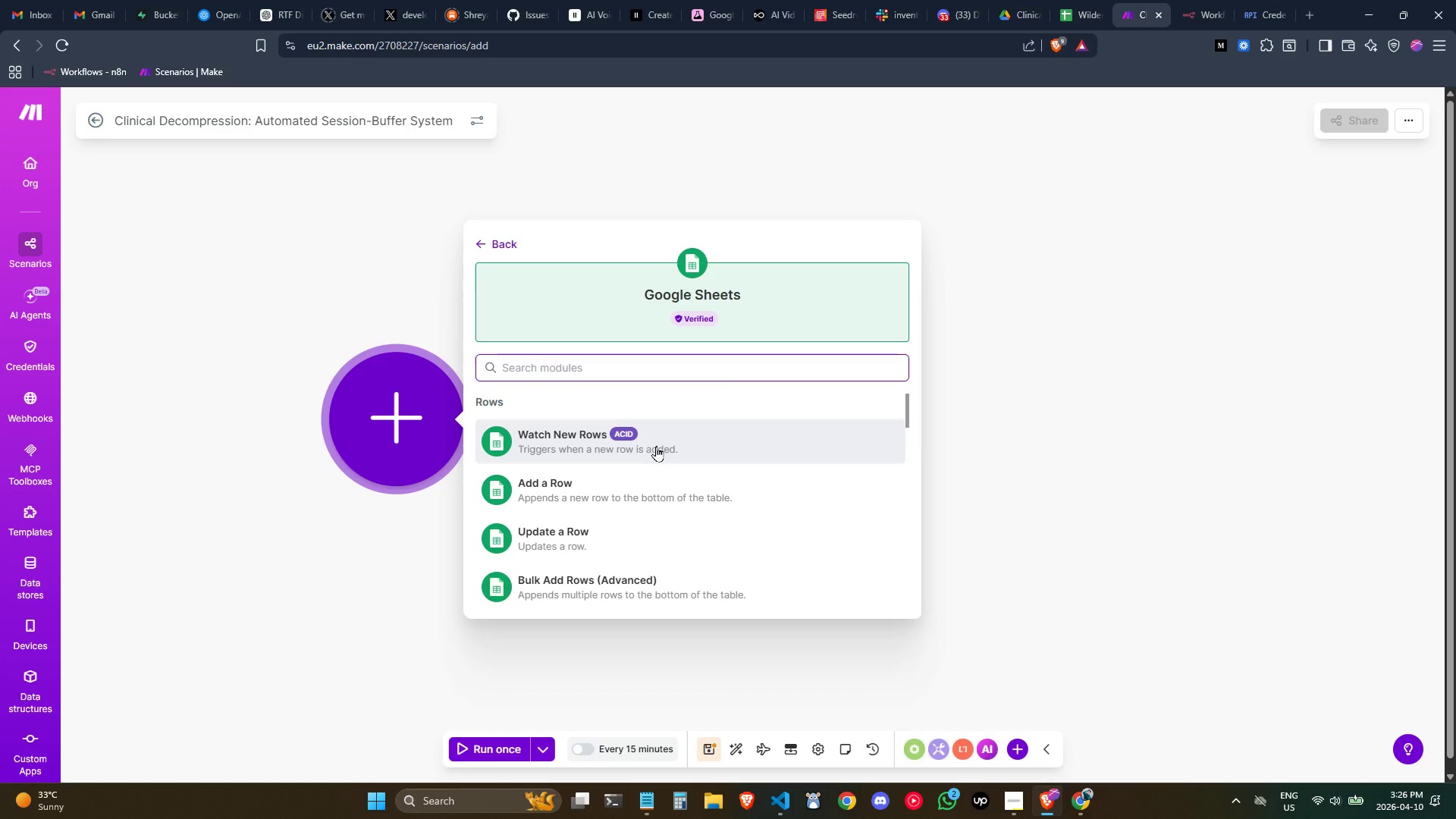 
left_click([656, 449])
 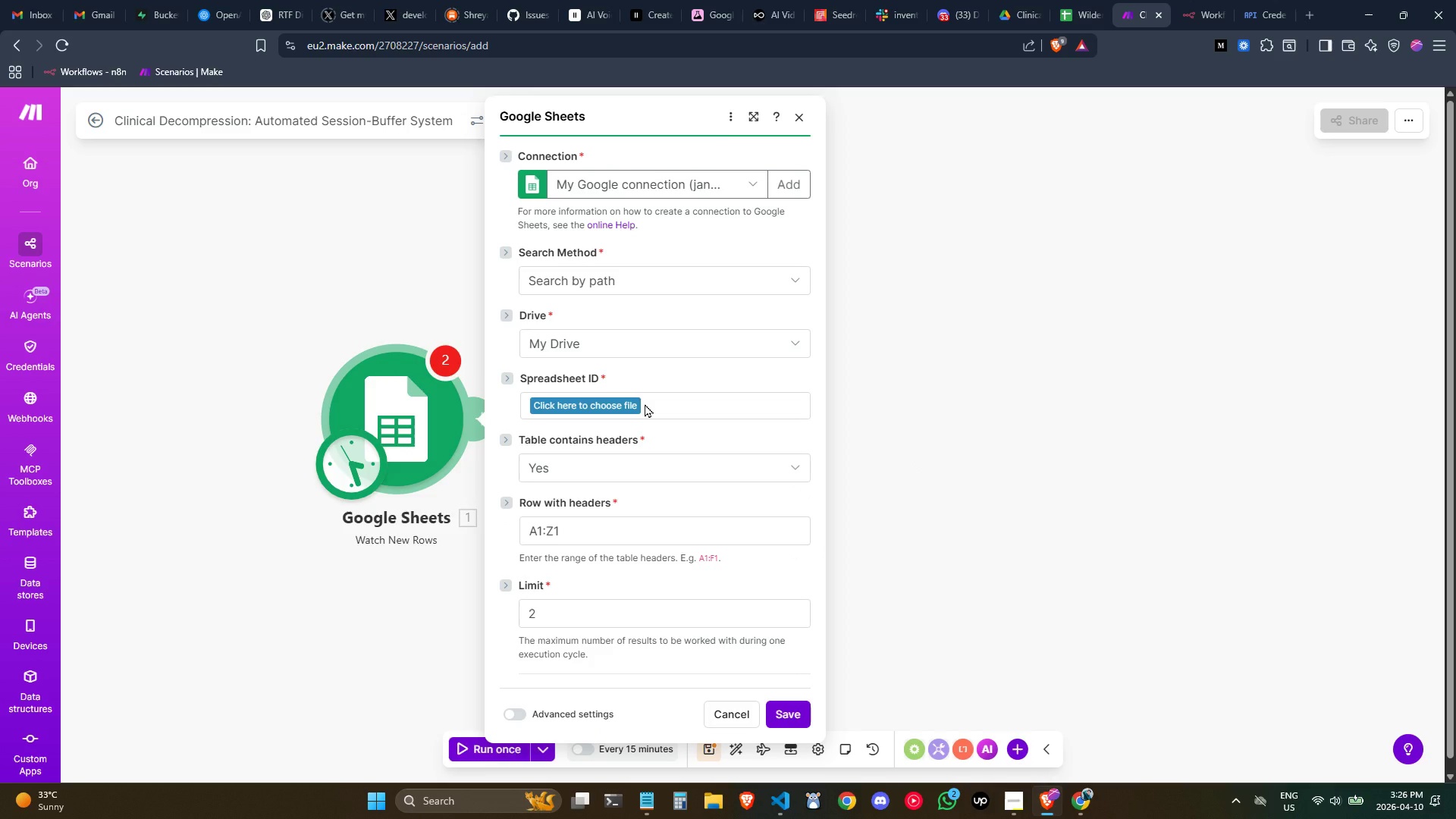 
wait(9.61)
 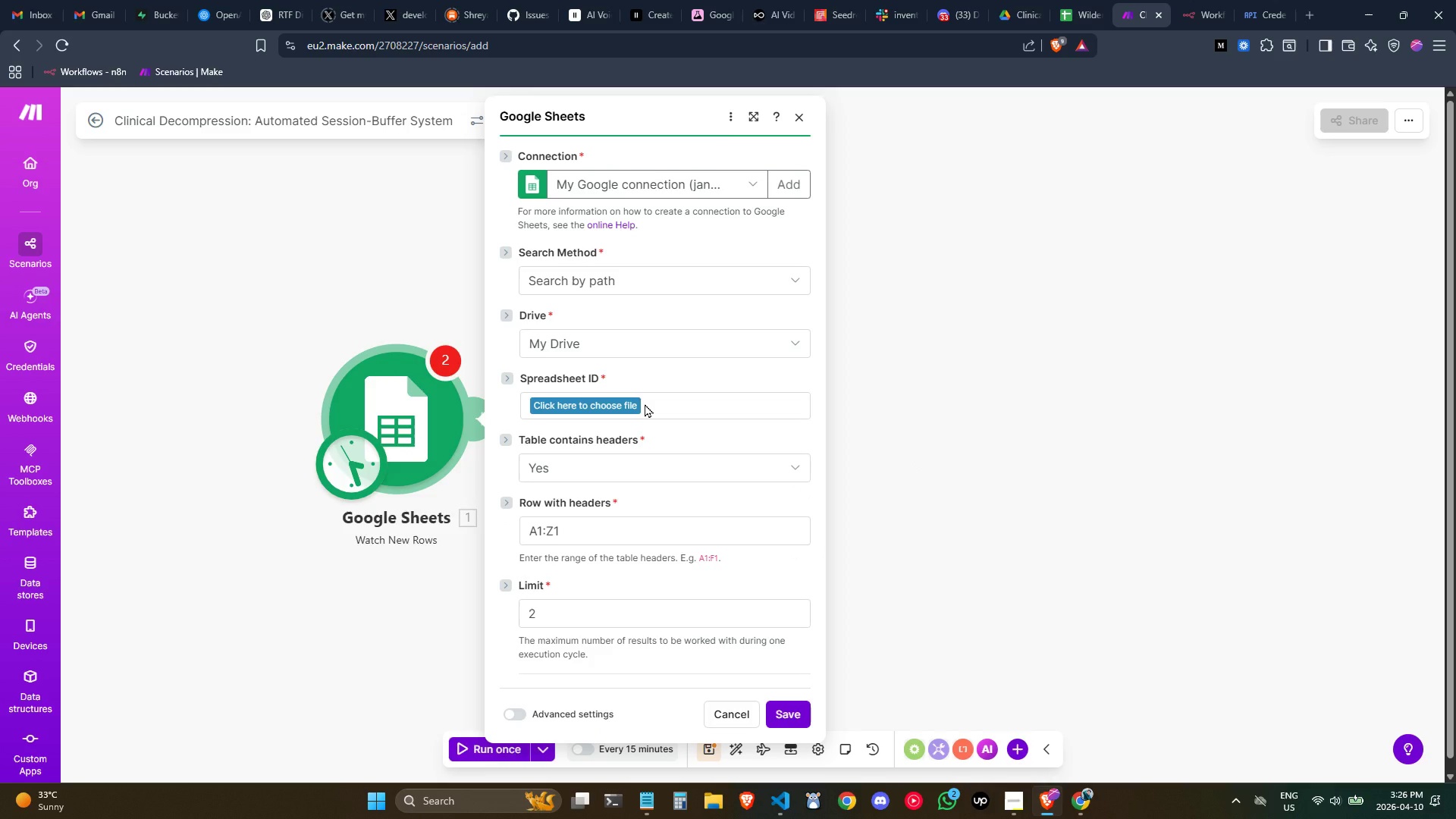 
left_click([575, 541])
 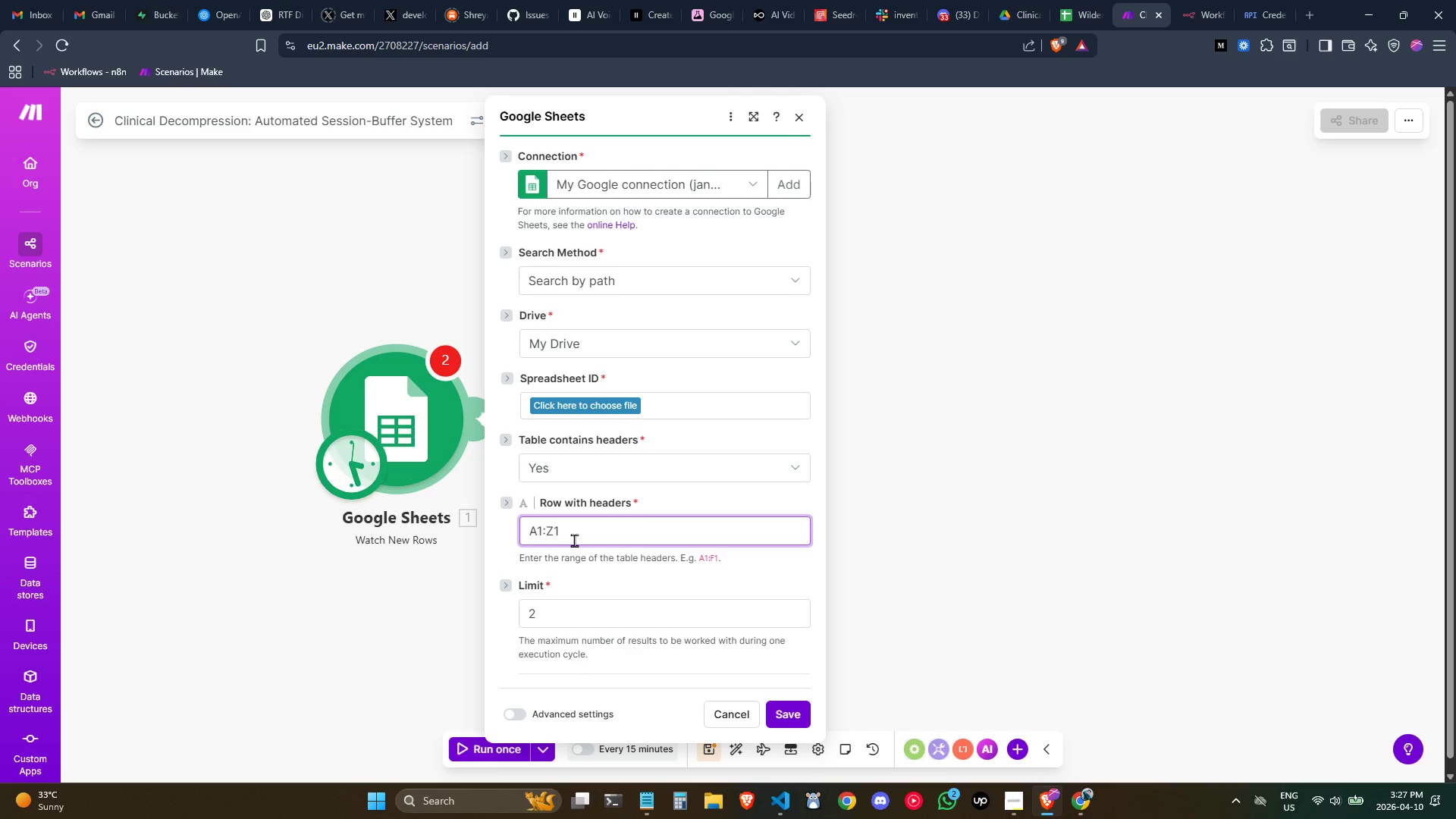 
key(Control+ControlLeft)
 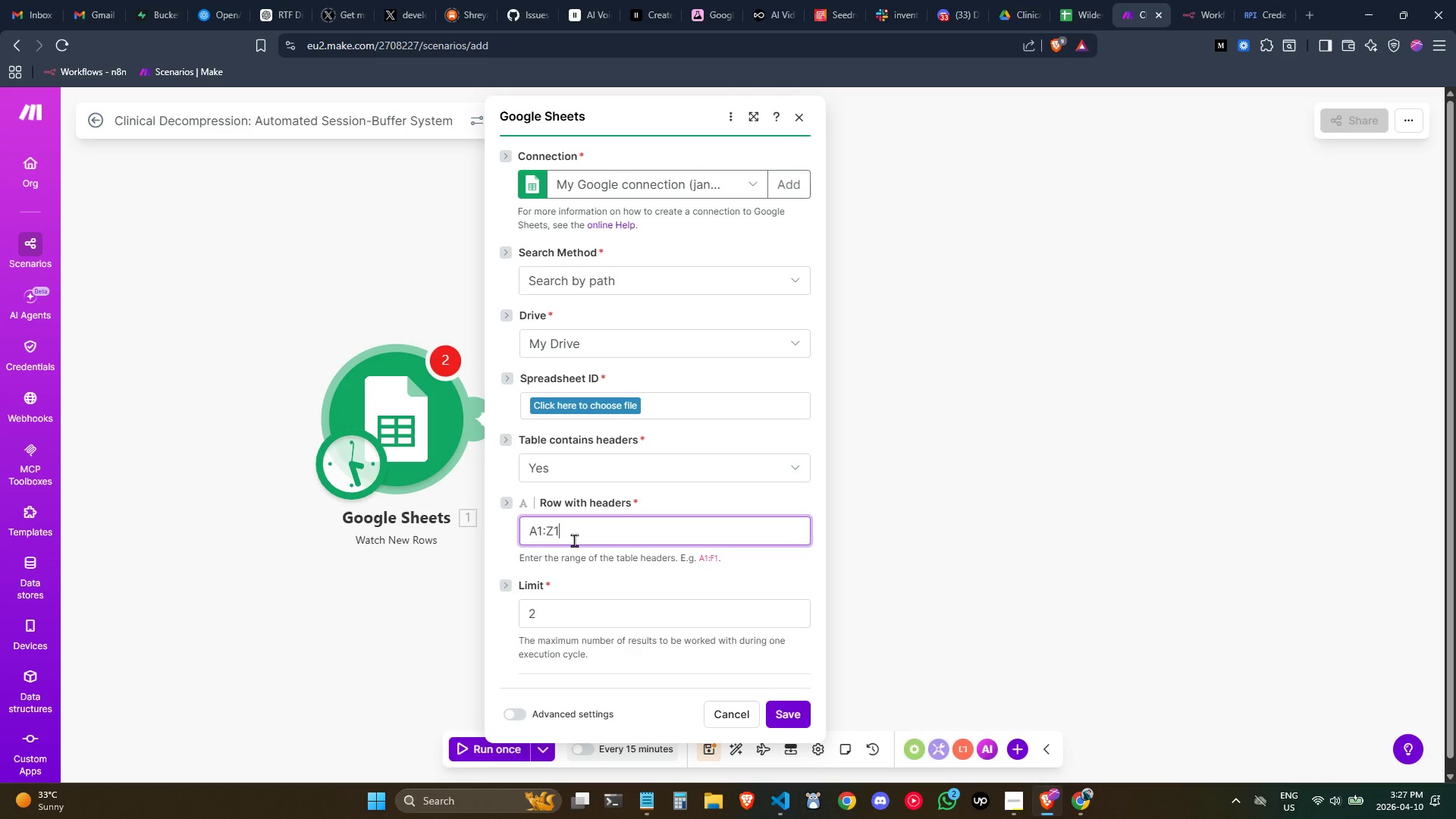 
key(ArrowLeft)
 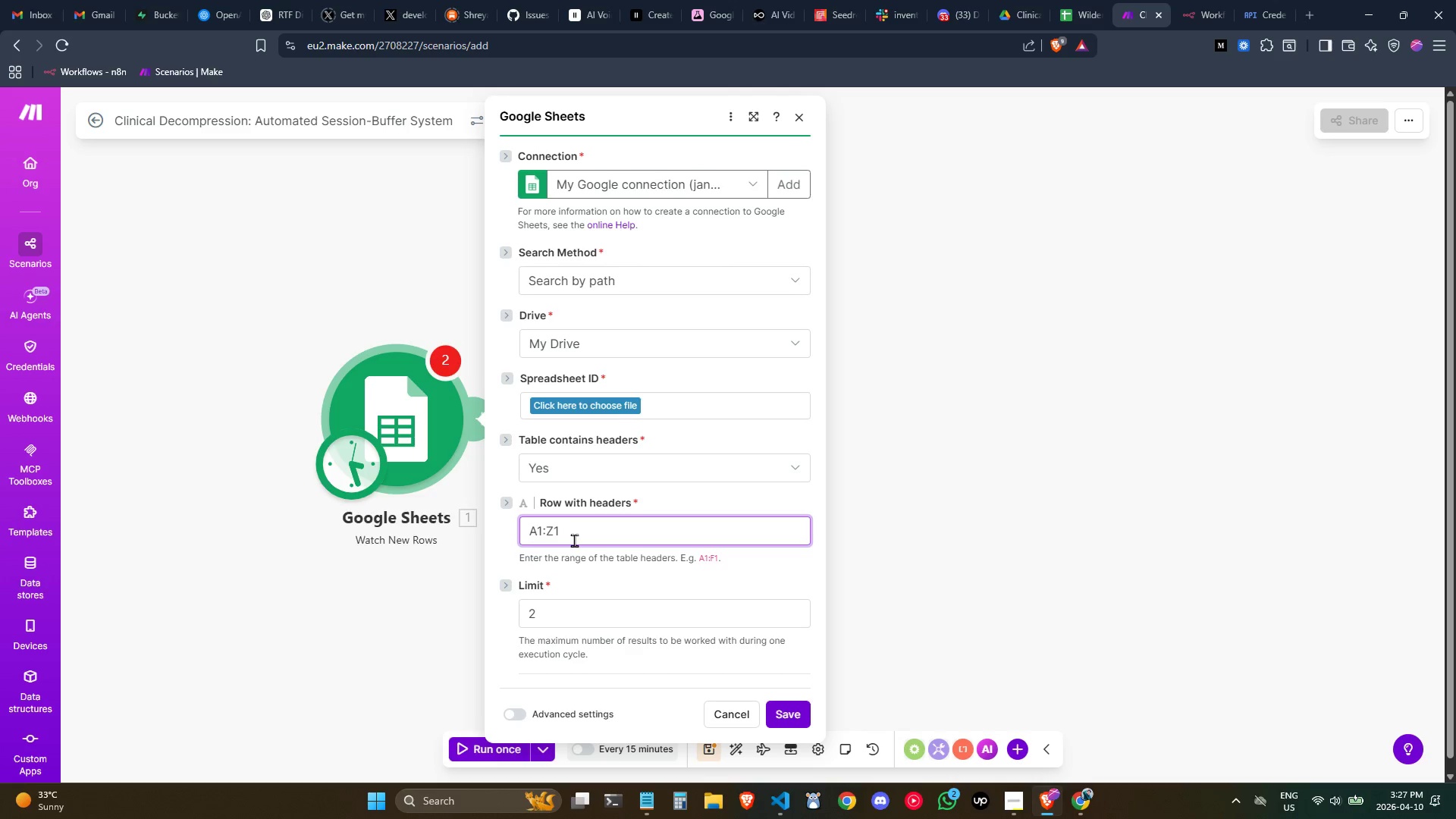 
key(Backspace)
 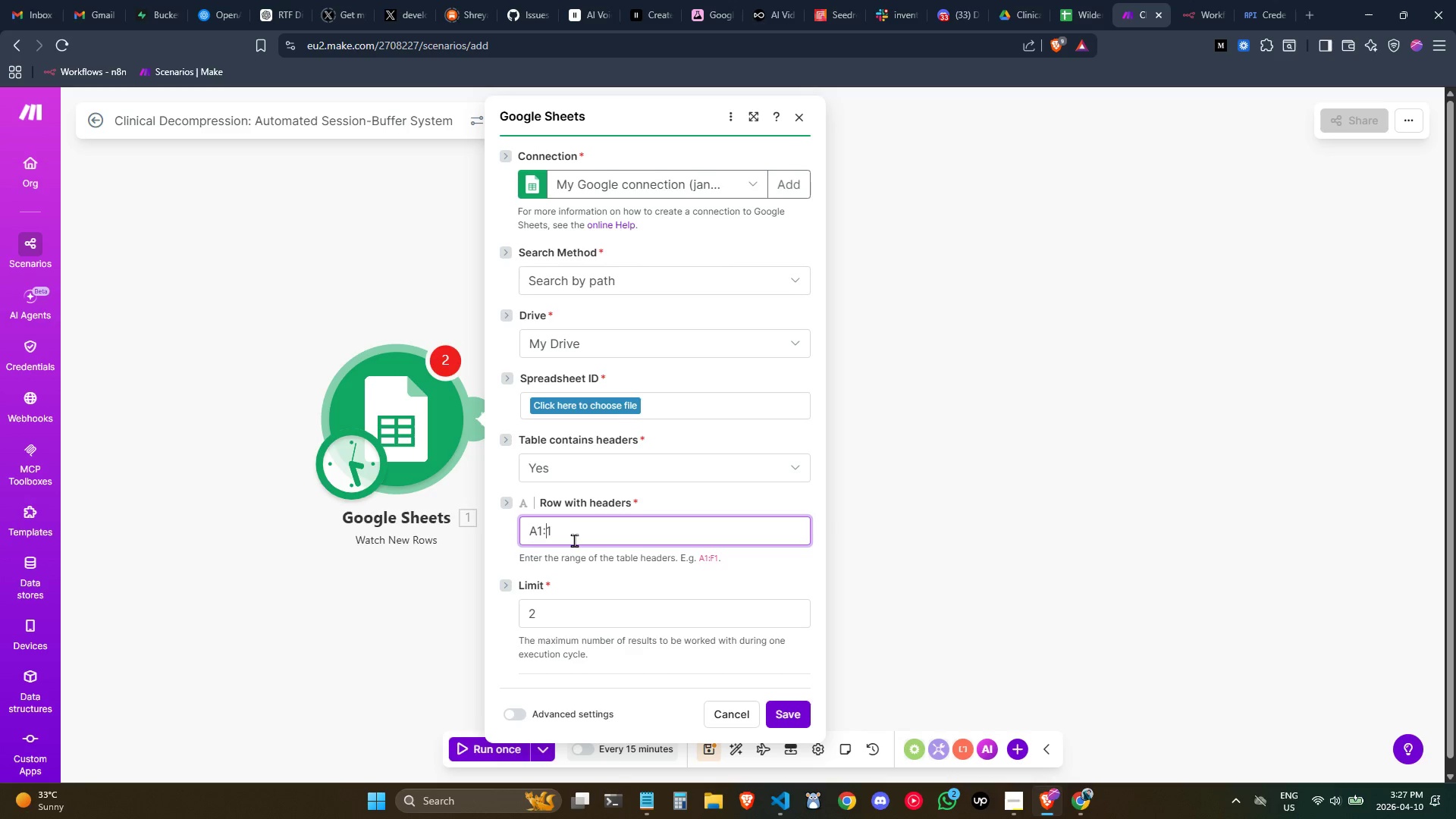 
hold_key(key=ShiftLeft, duration=0.39)
 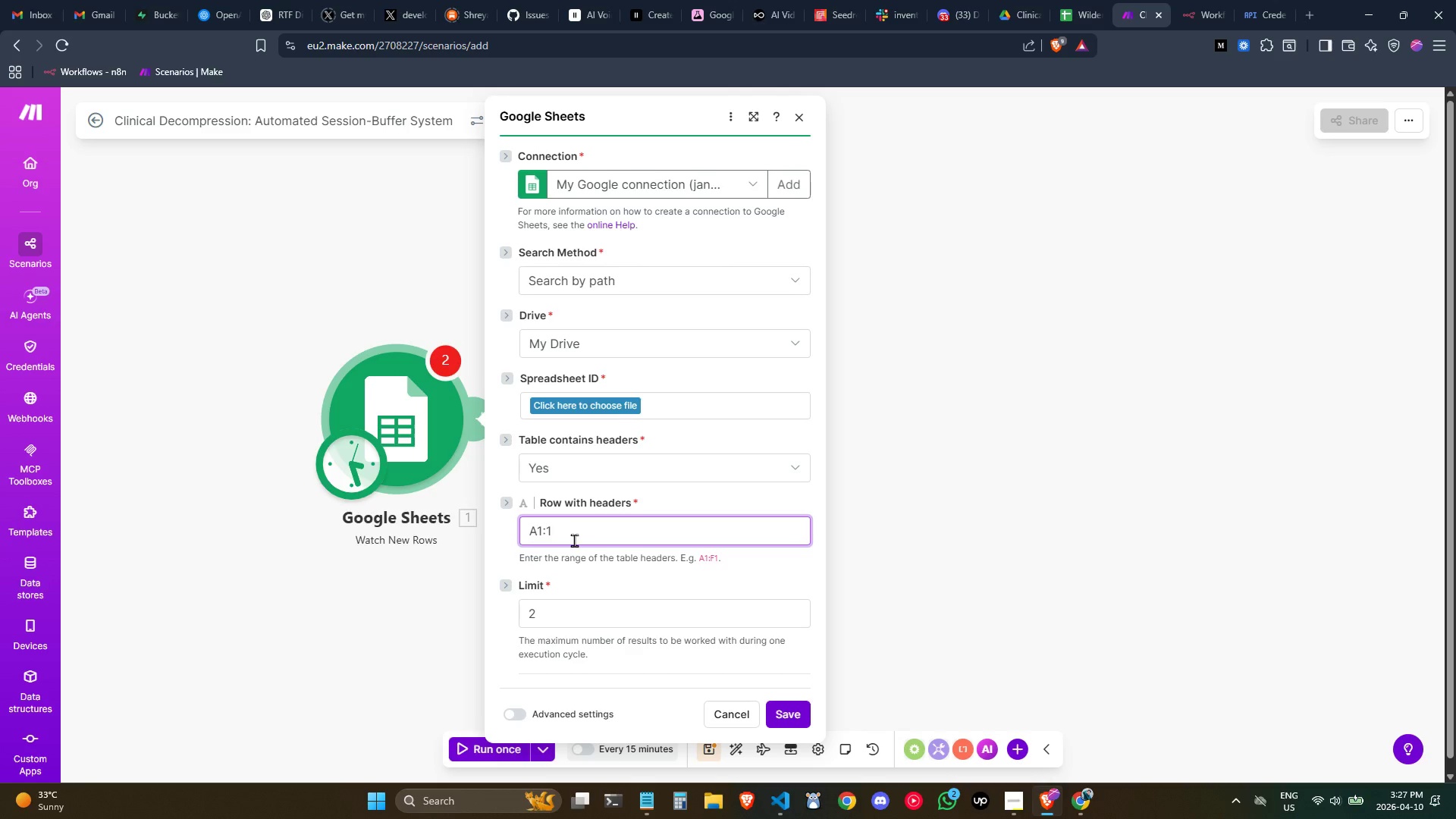 
key(Shift+ShiftLeft)
 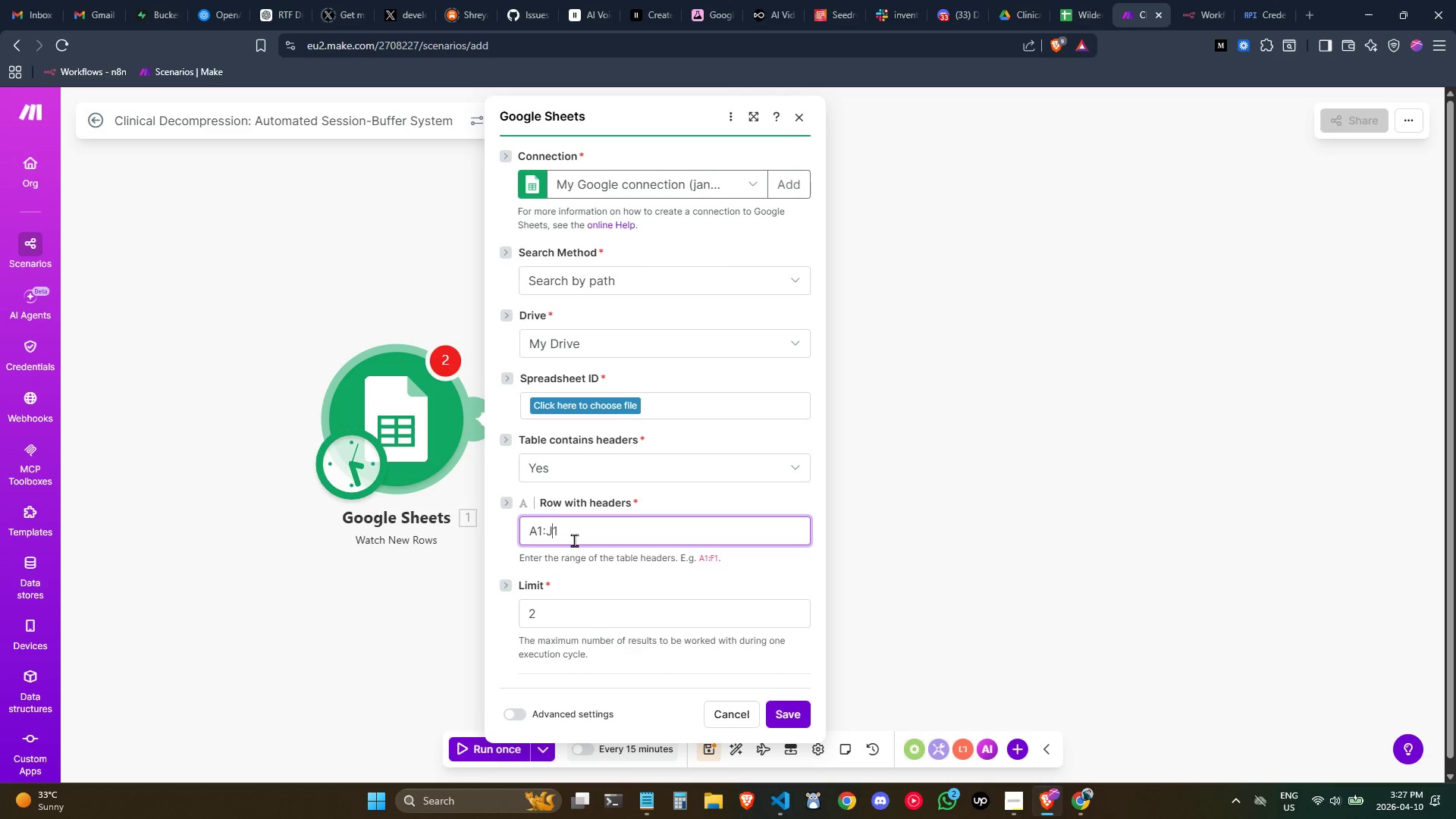 
key(Shift+J)
 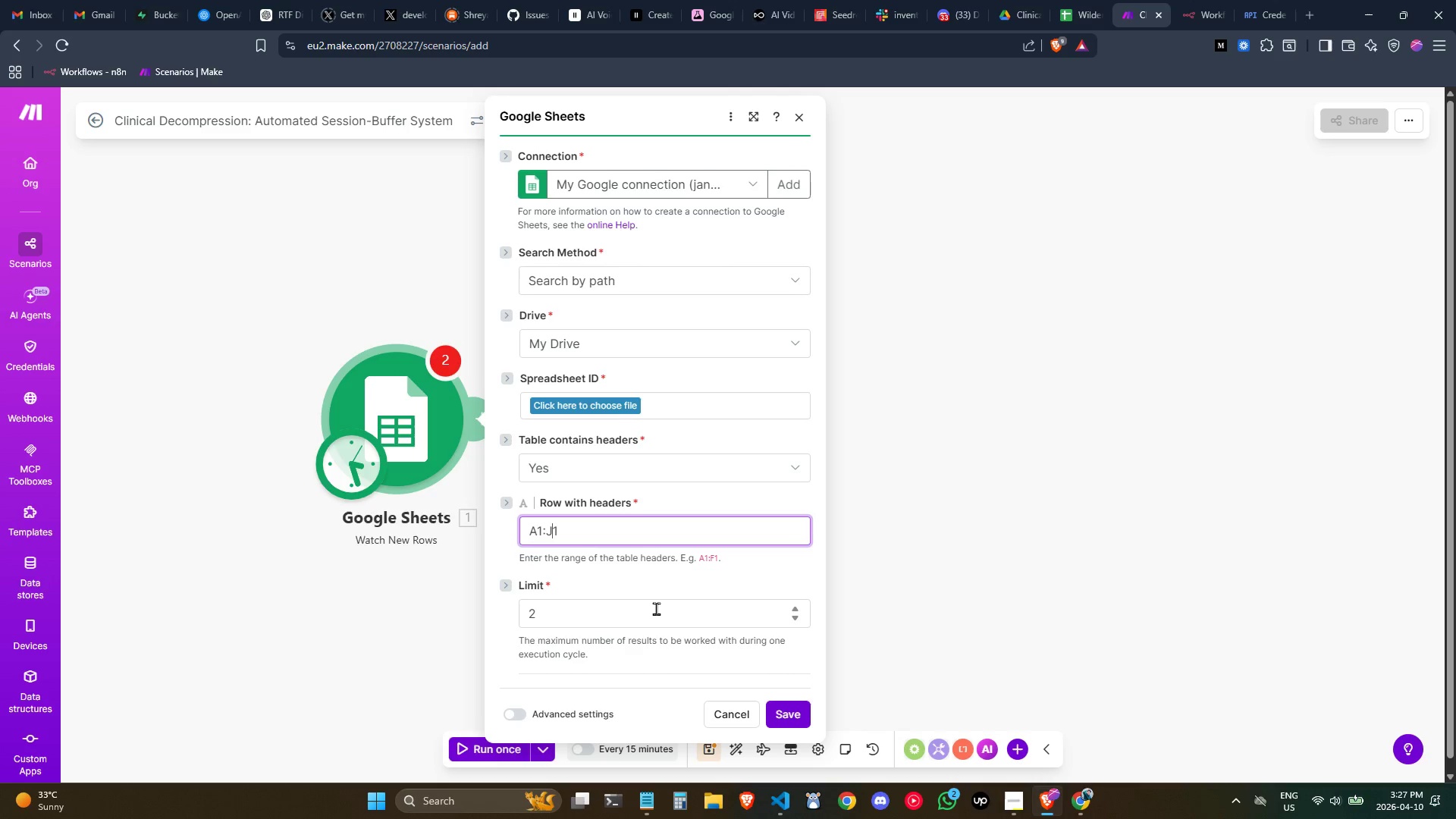 
double_click([656, 607])
 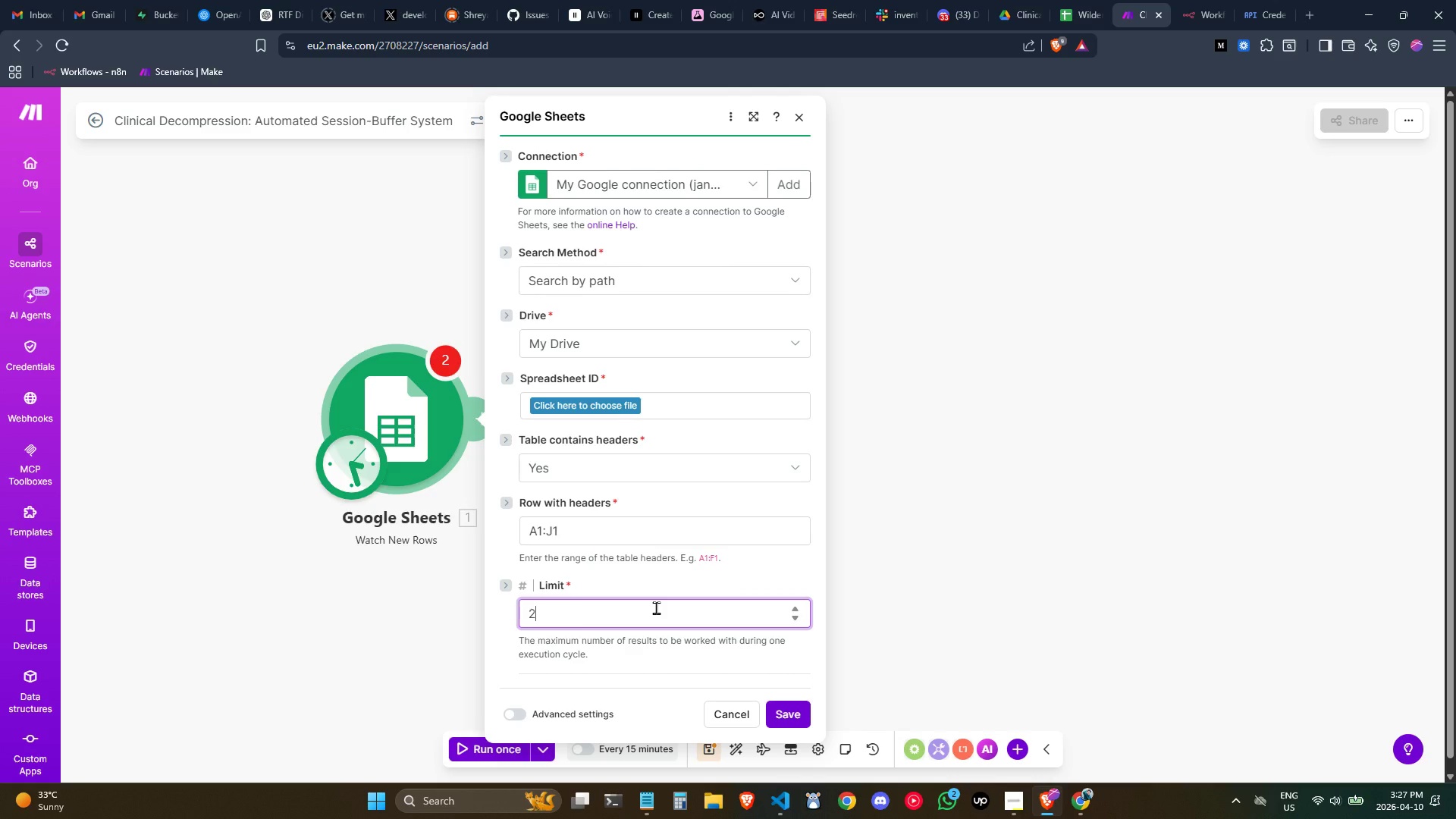 
key(Backspace)
 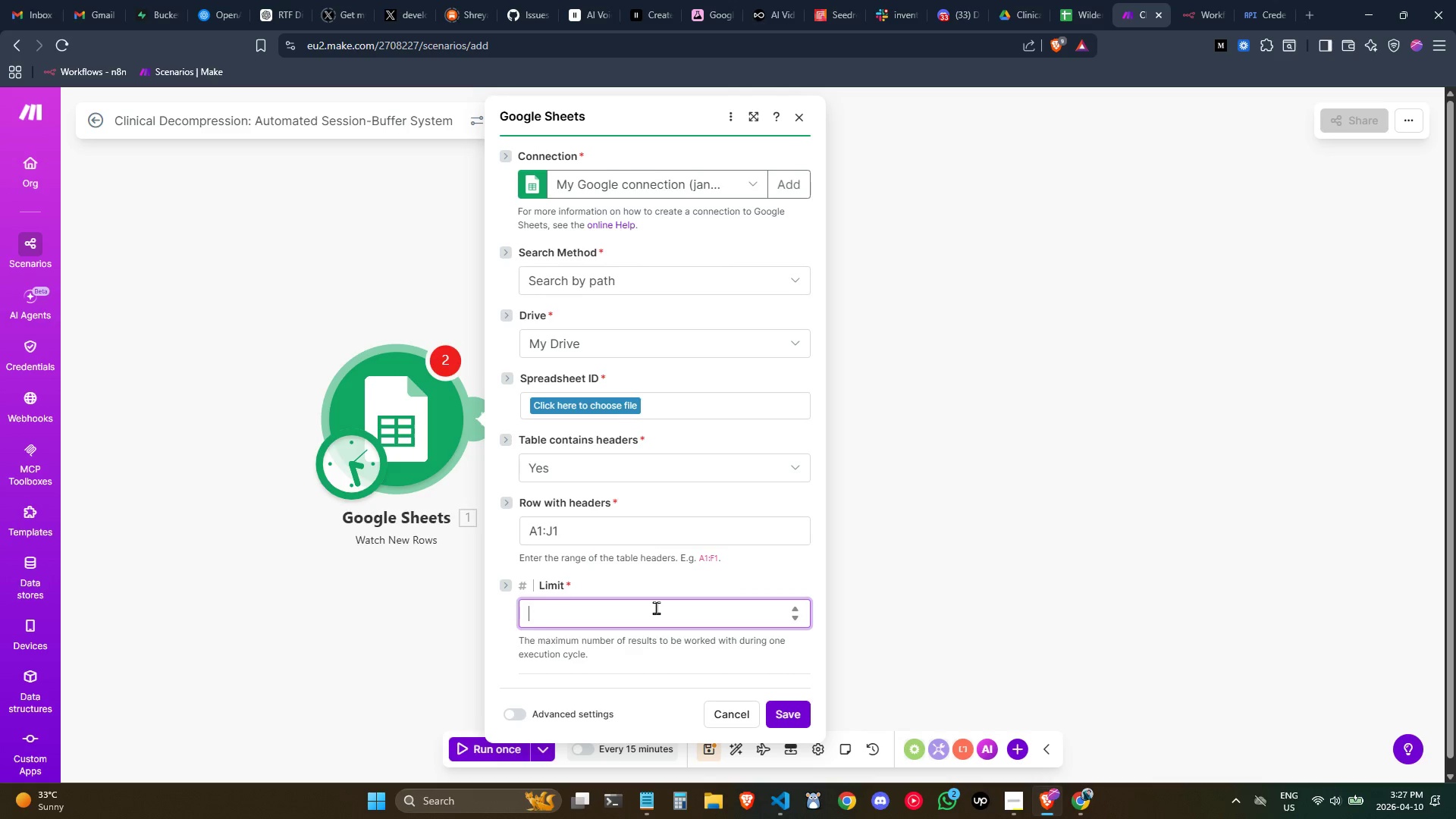 
key(1)
 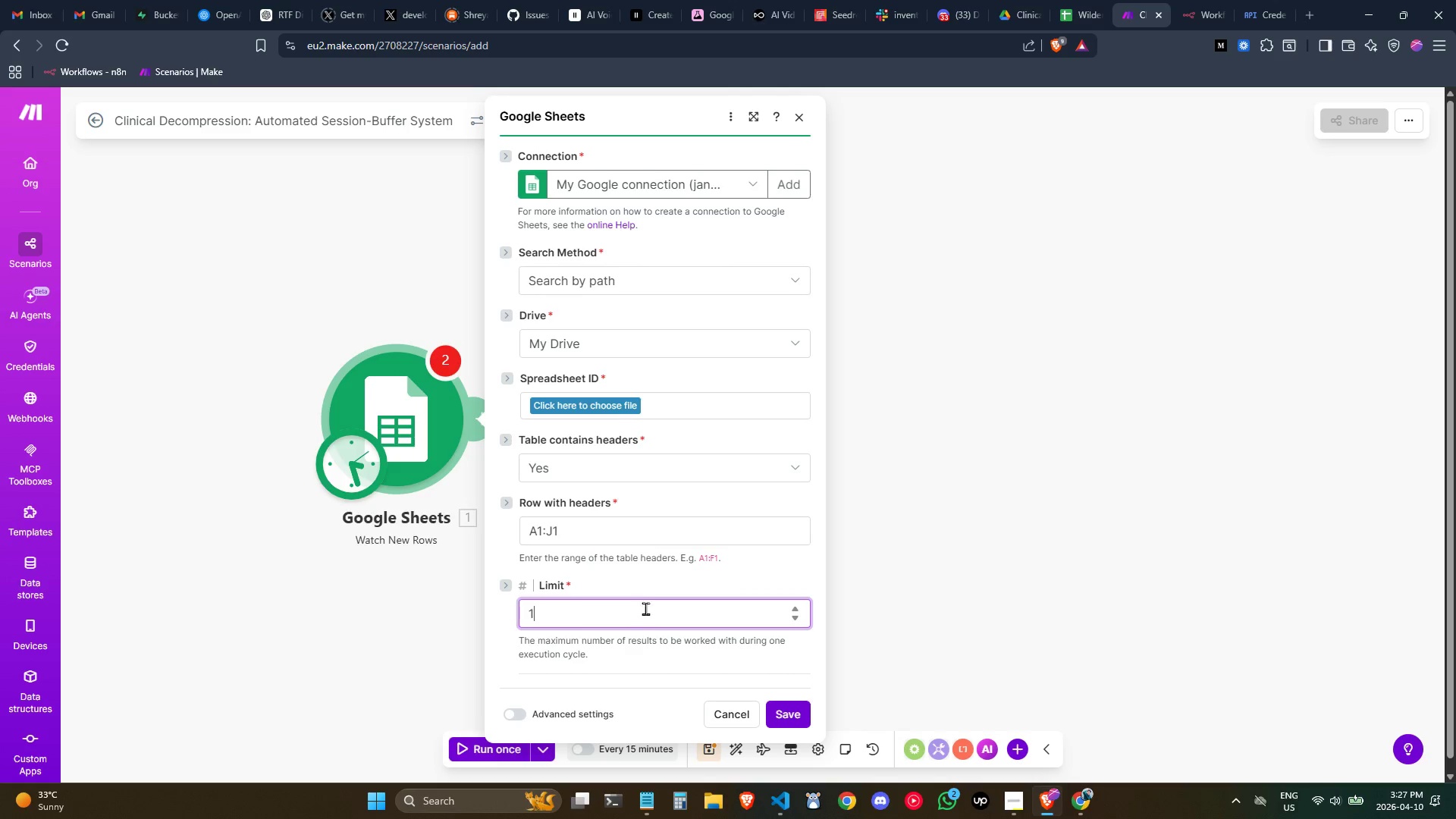 
left_click([655, 581])
 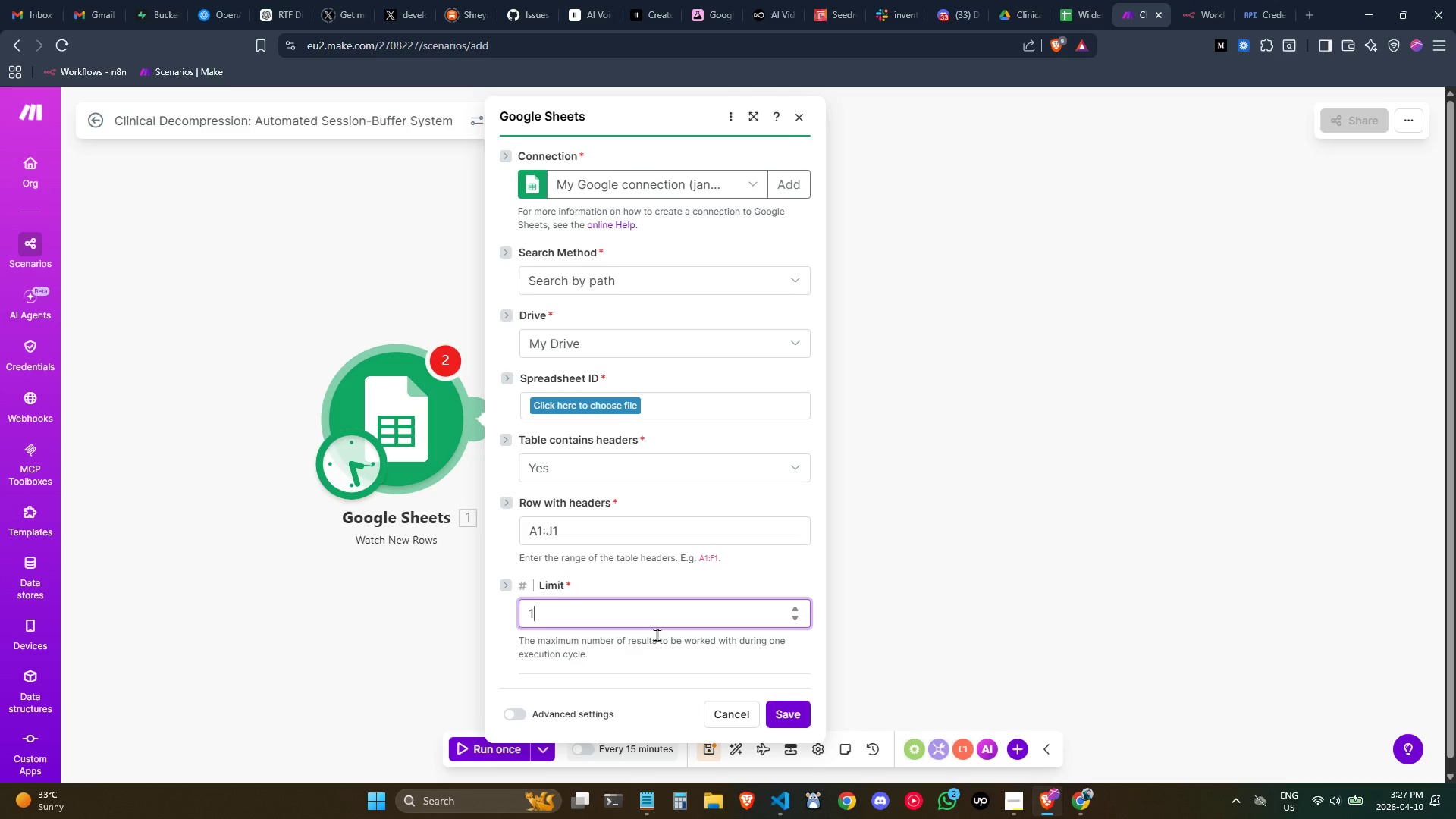 
wait(11.36)
 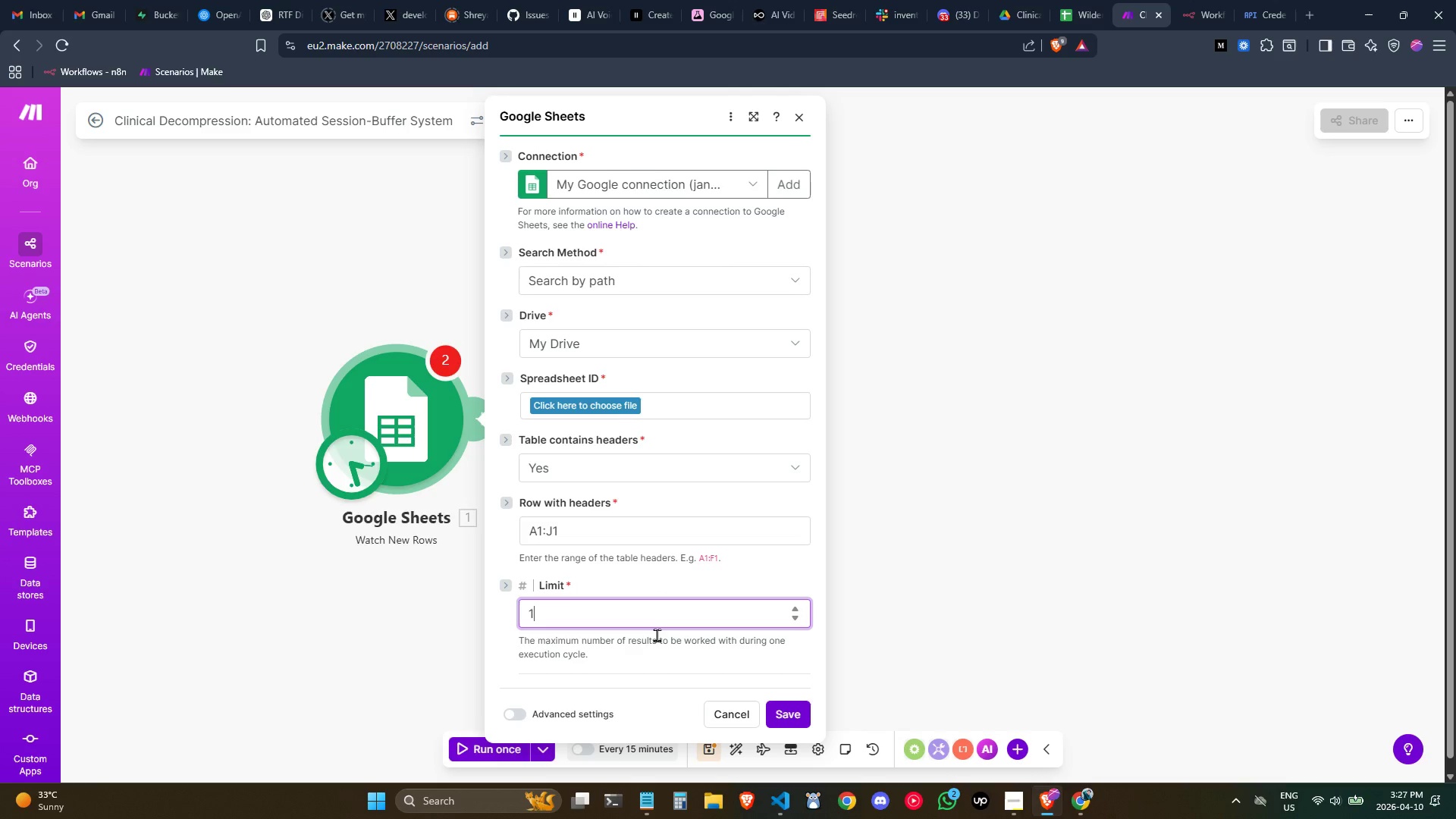 
scroll: coordinate [664, 488], scroll_direction: up, amount: 1.0
 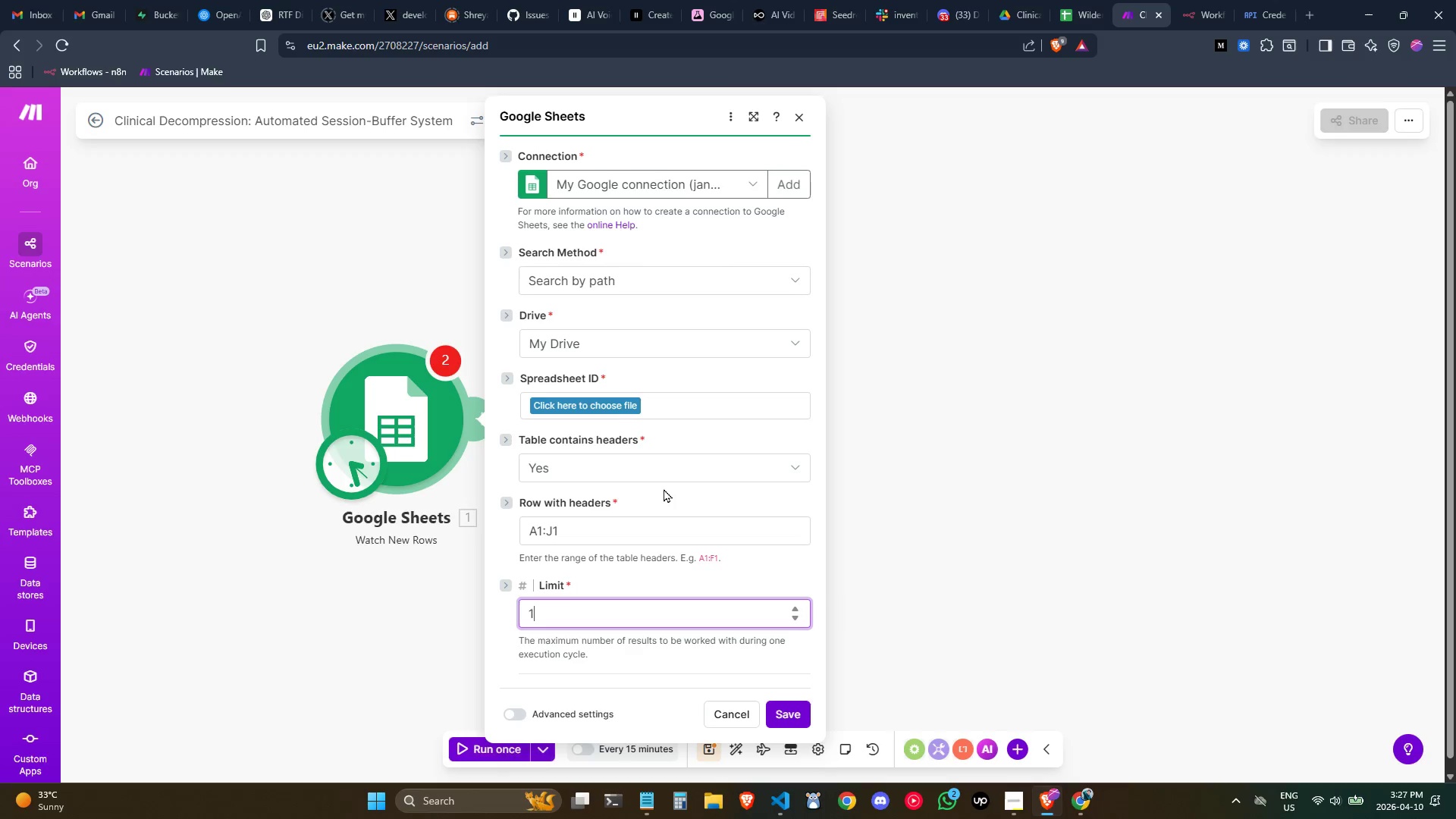 
scroll: coordinate [664, 488], scroll_direction: down, amount: 1.0
 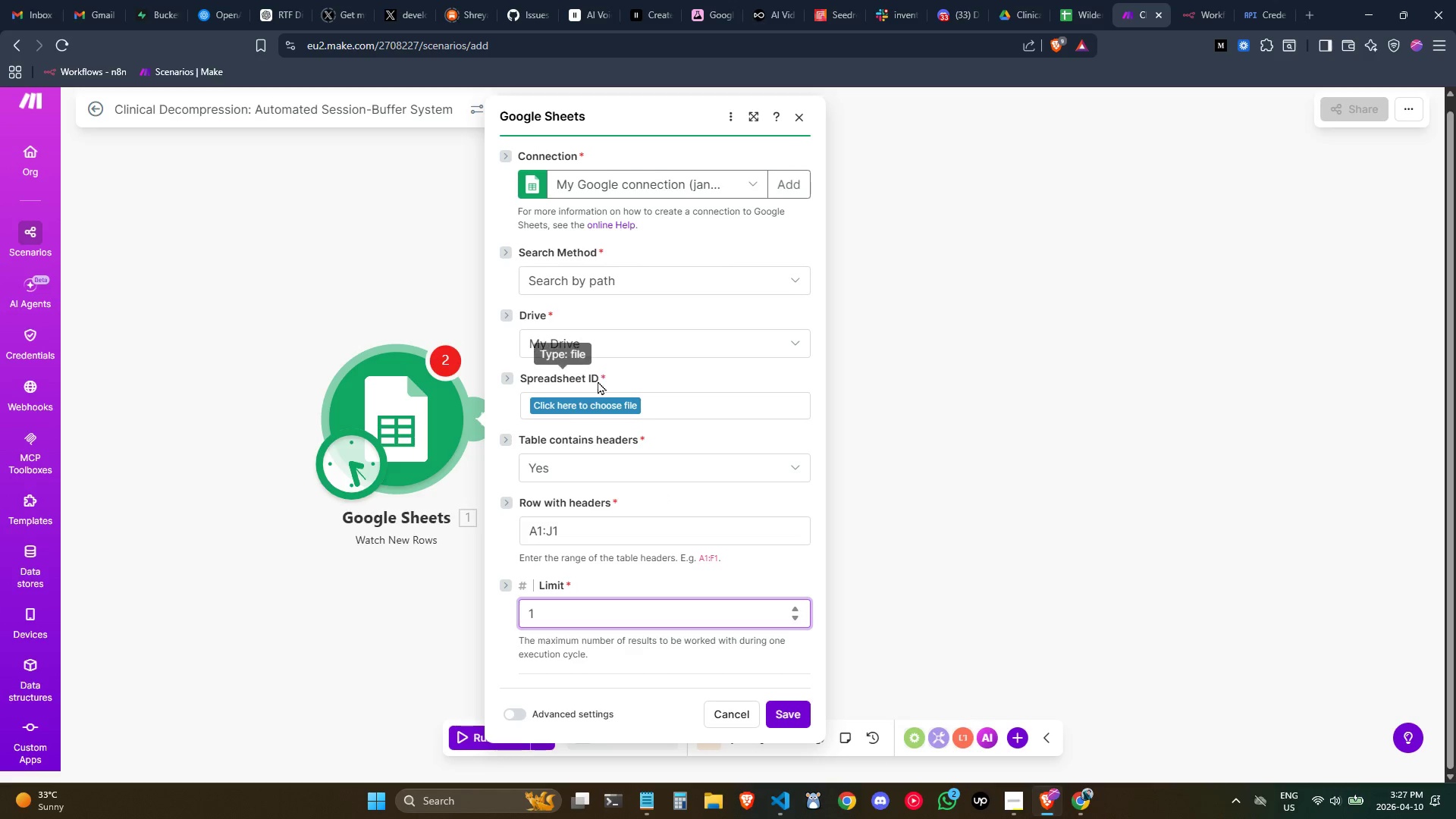 
left_click([599, 353])
 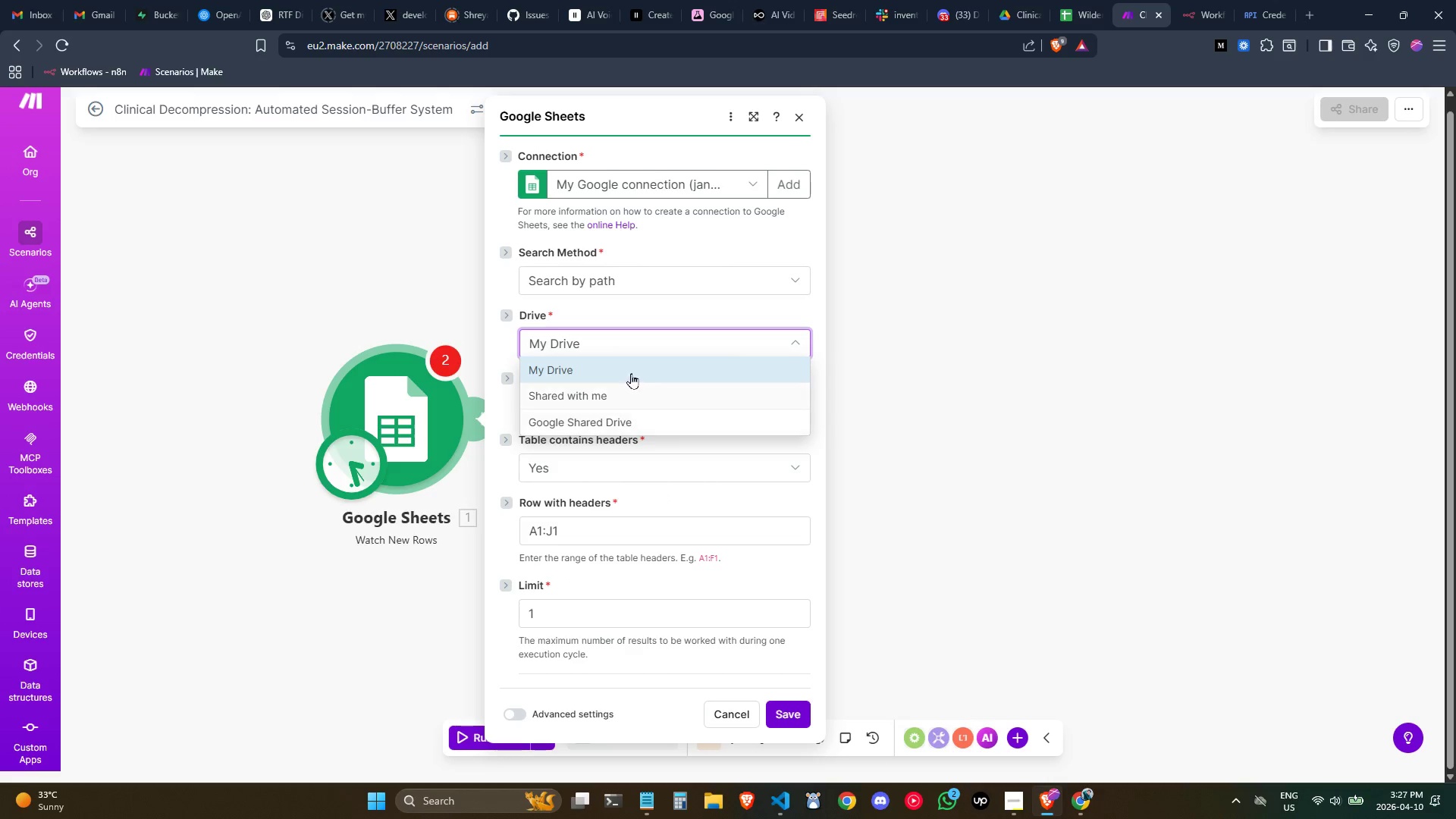 
left_click([631, 369])
 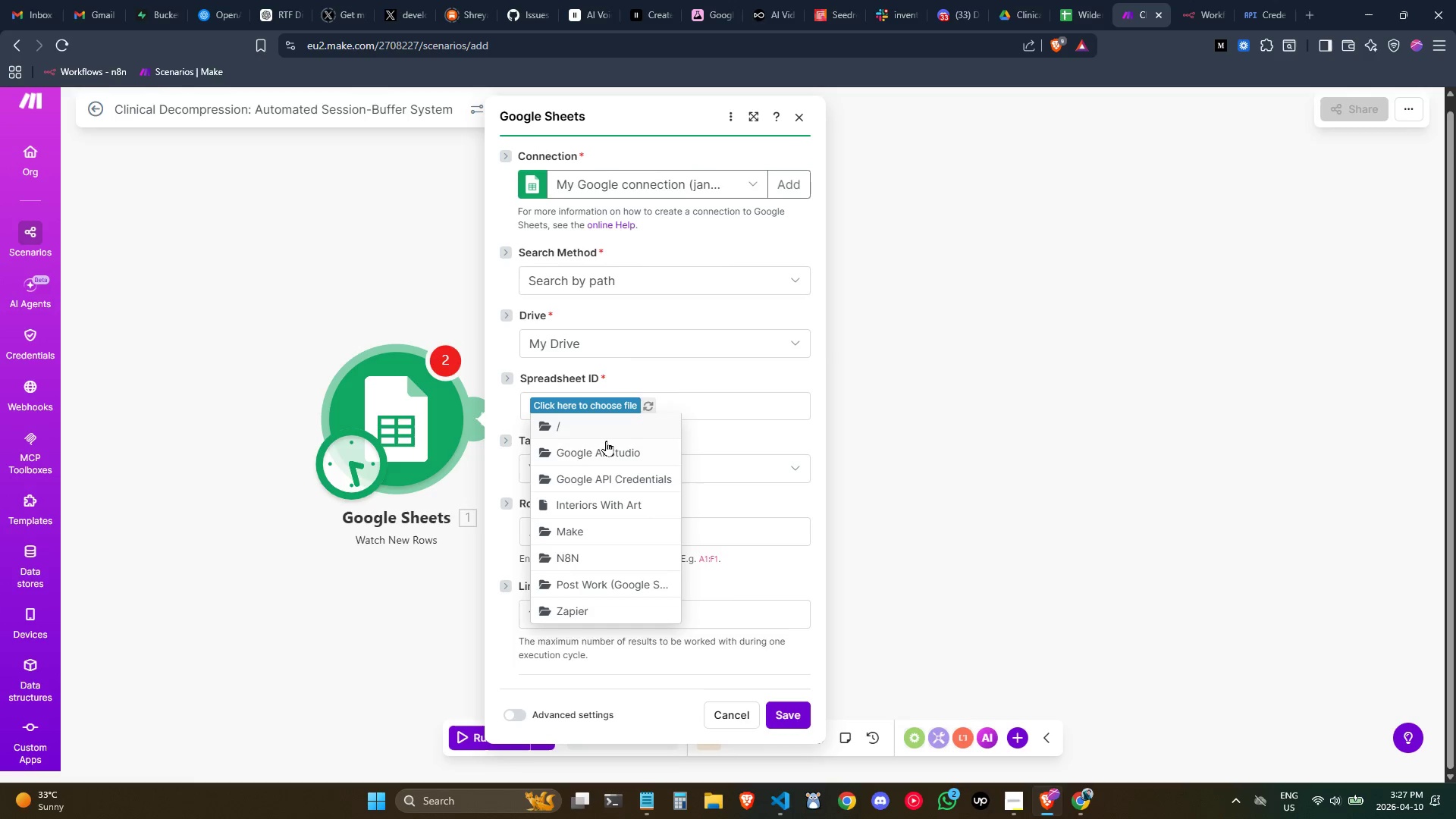 
wait(5.02)
 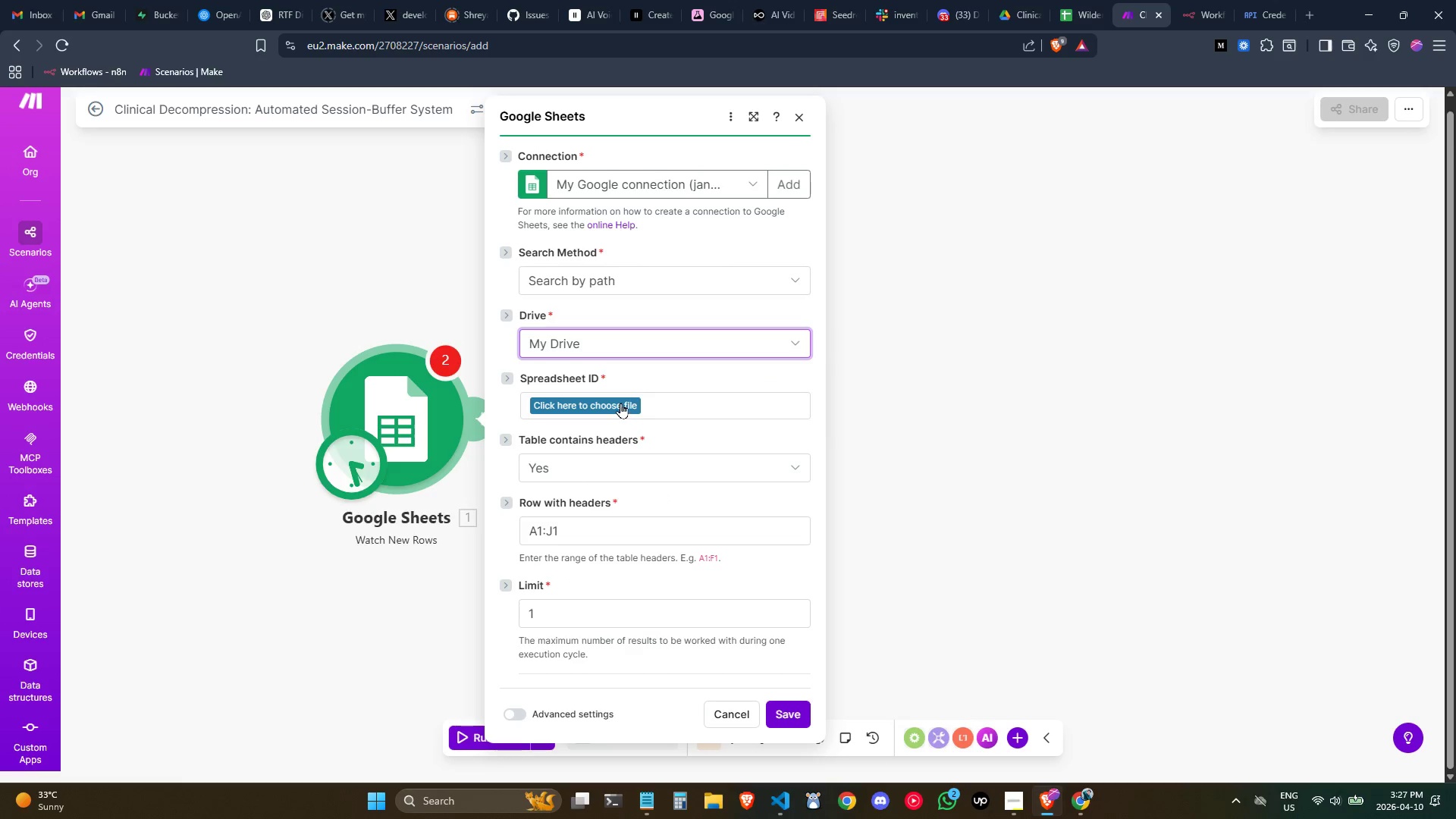 
left_click([611, 536])
 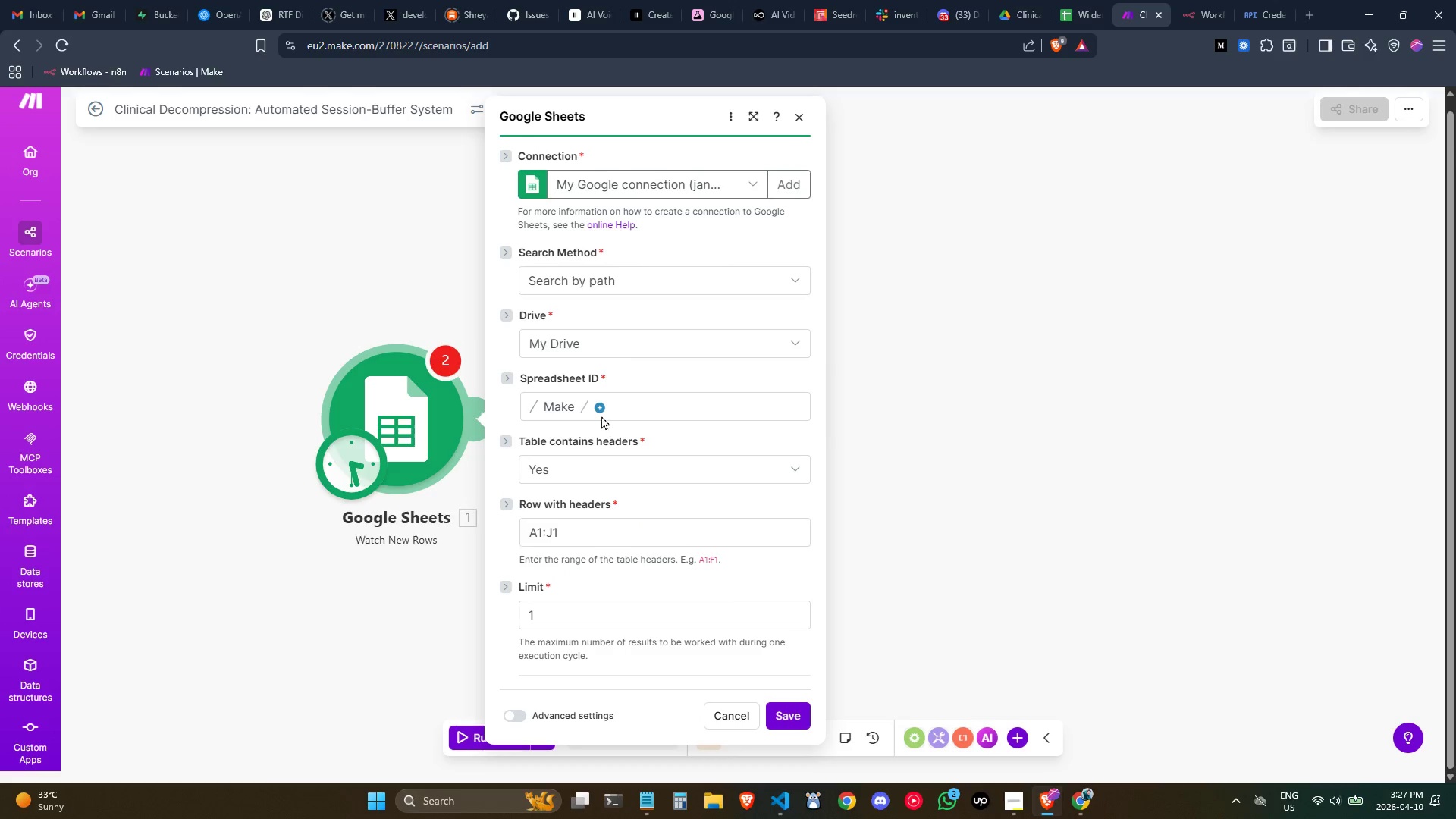 
left_click([596, 404])
 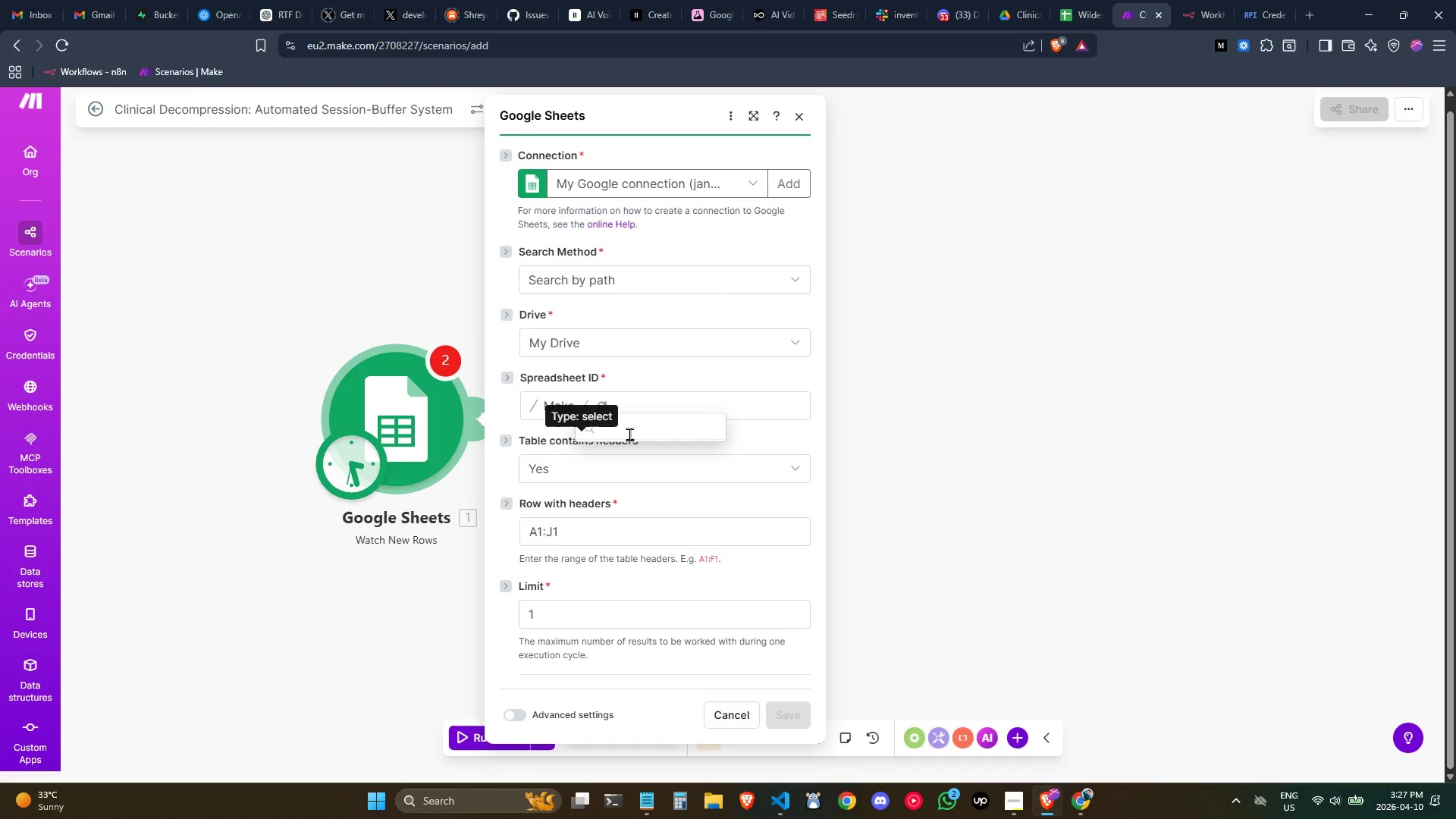 
mouse_move([640, 450])
 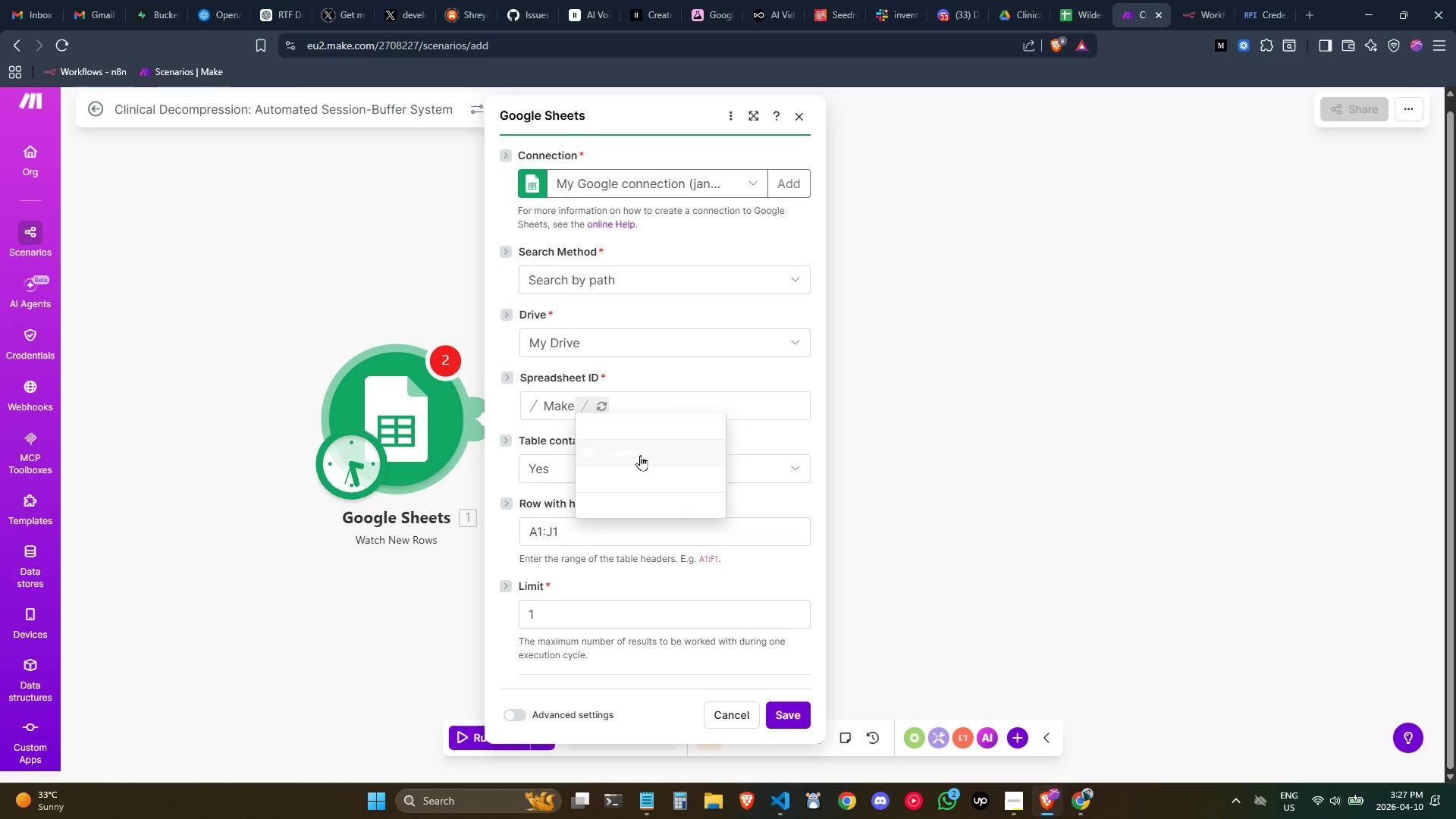 
left_click([640, 455])
 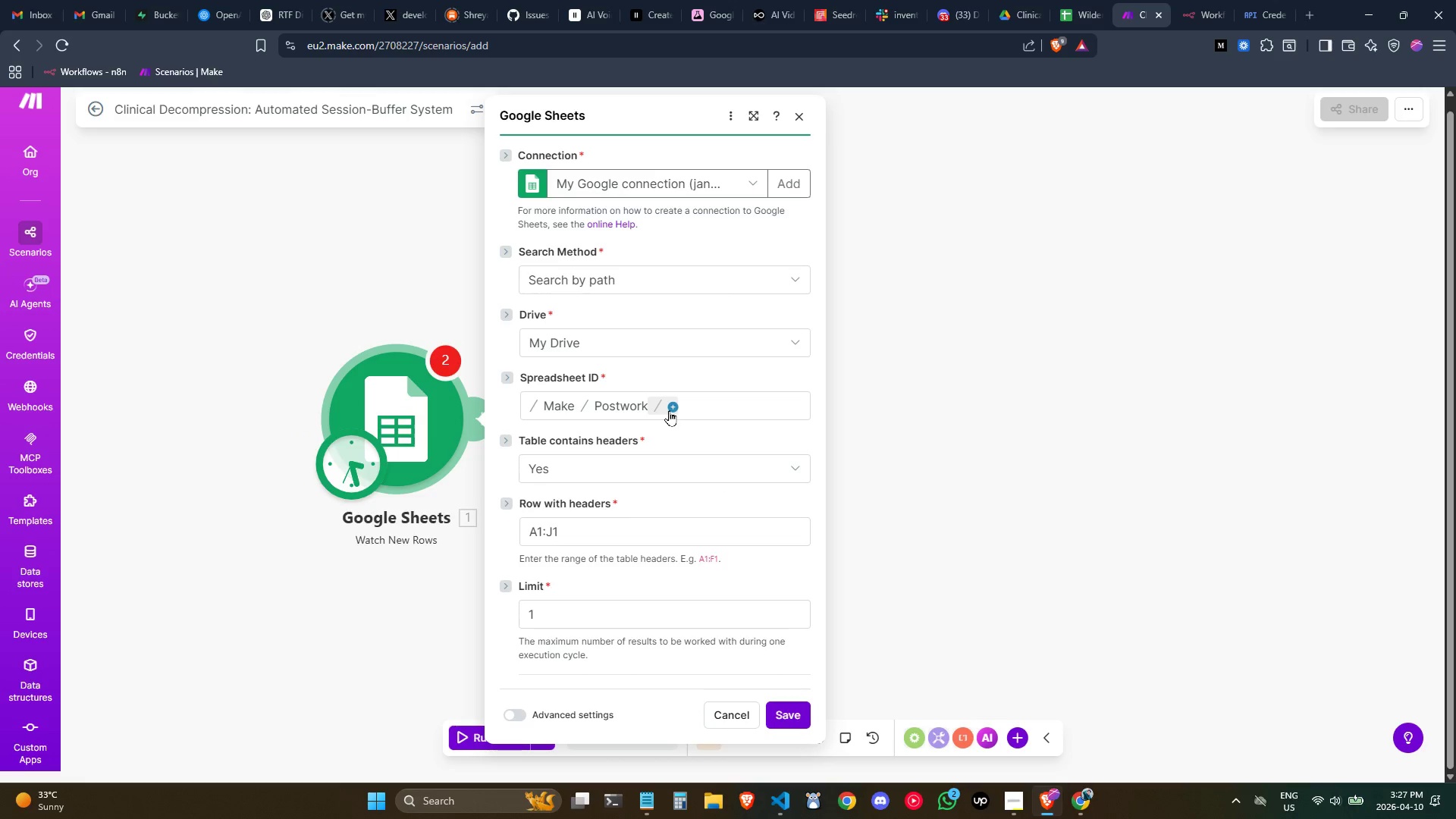 
left_click([673, 411])
 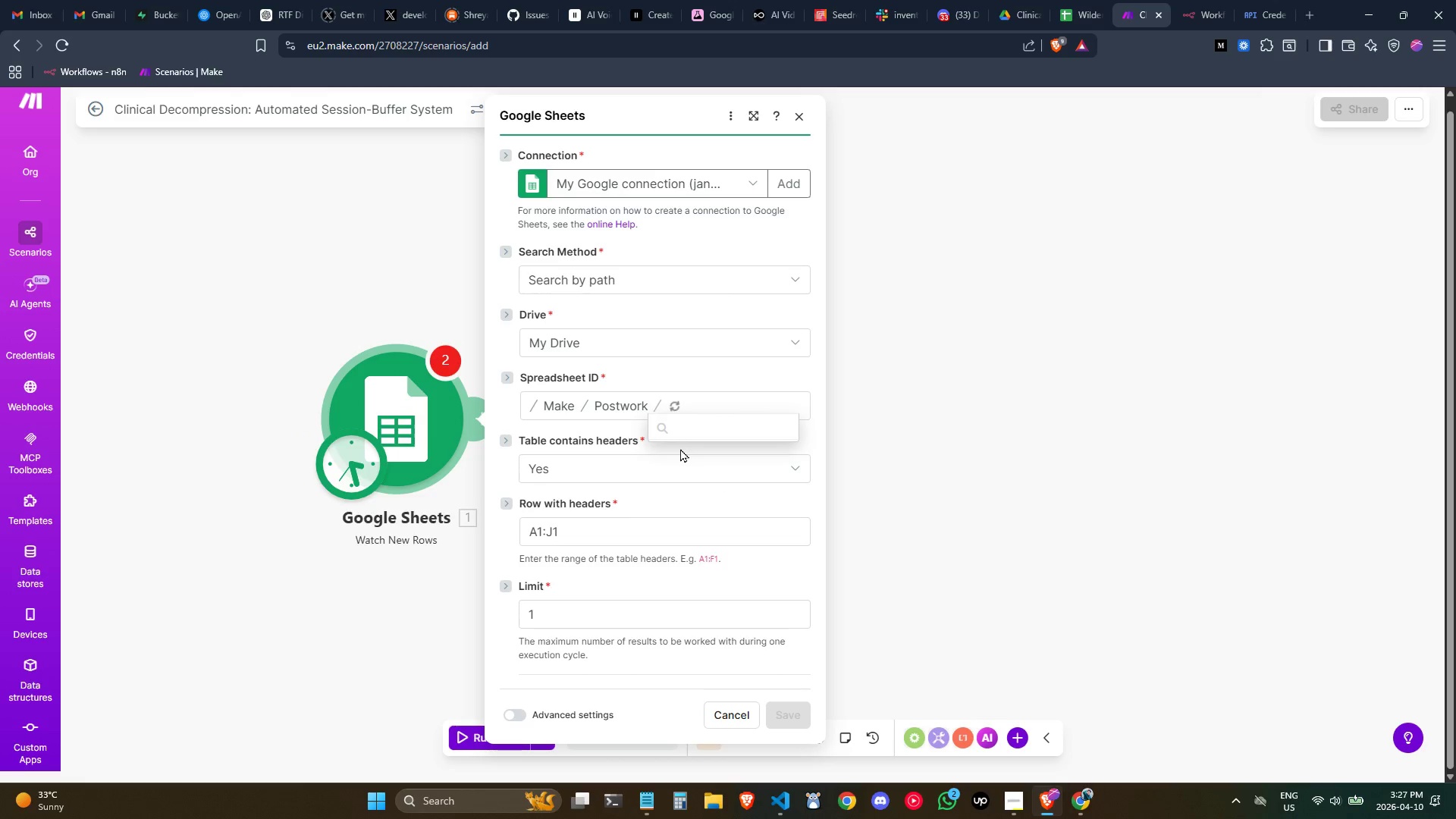 
mouse_move([728, 454])